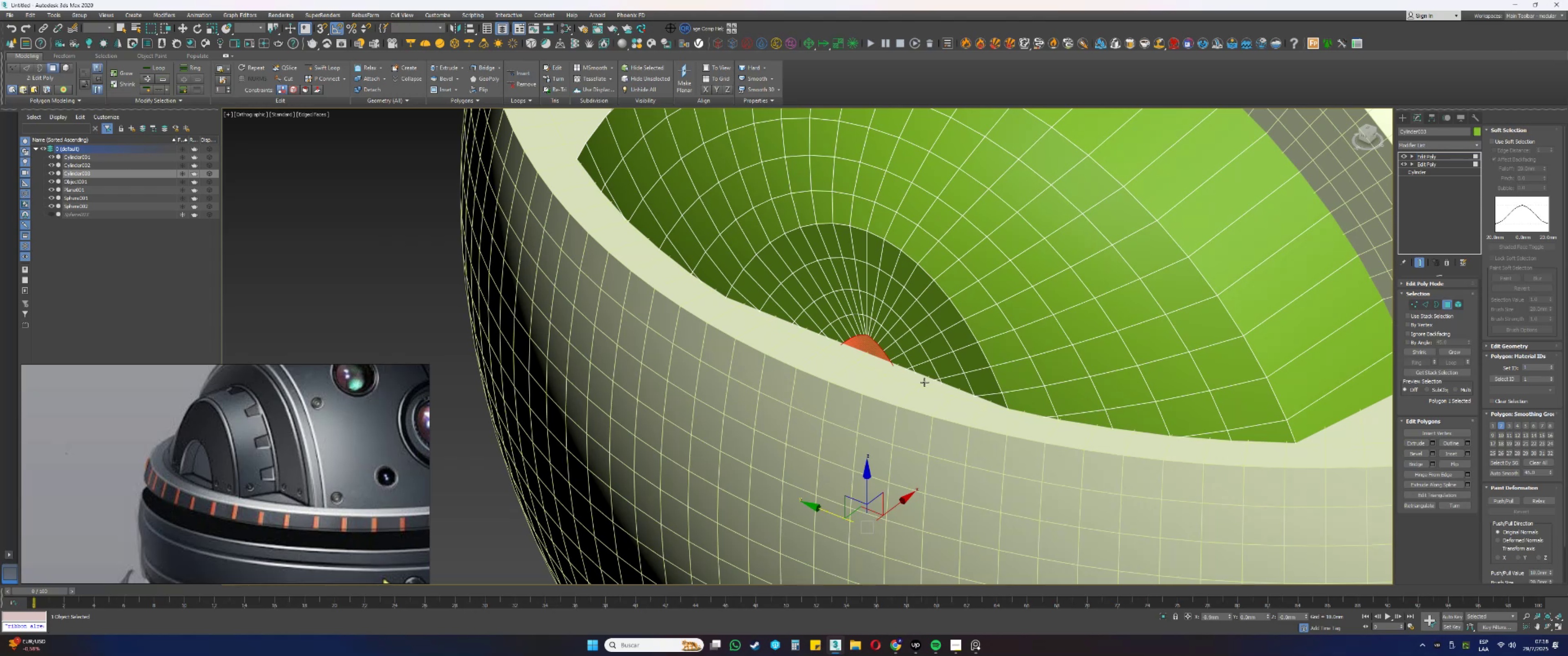 
hold_key(key=AltLeft, duration=1.52)
 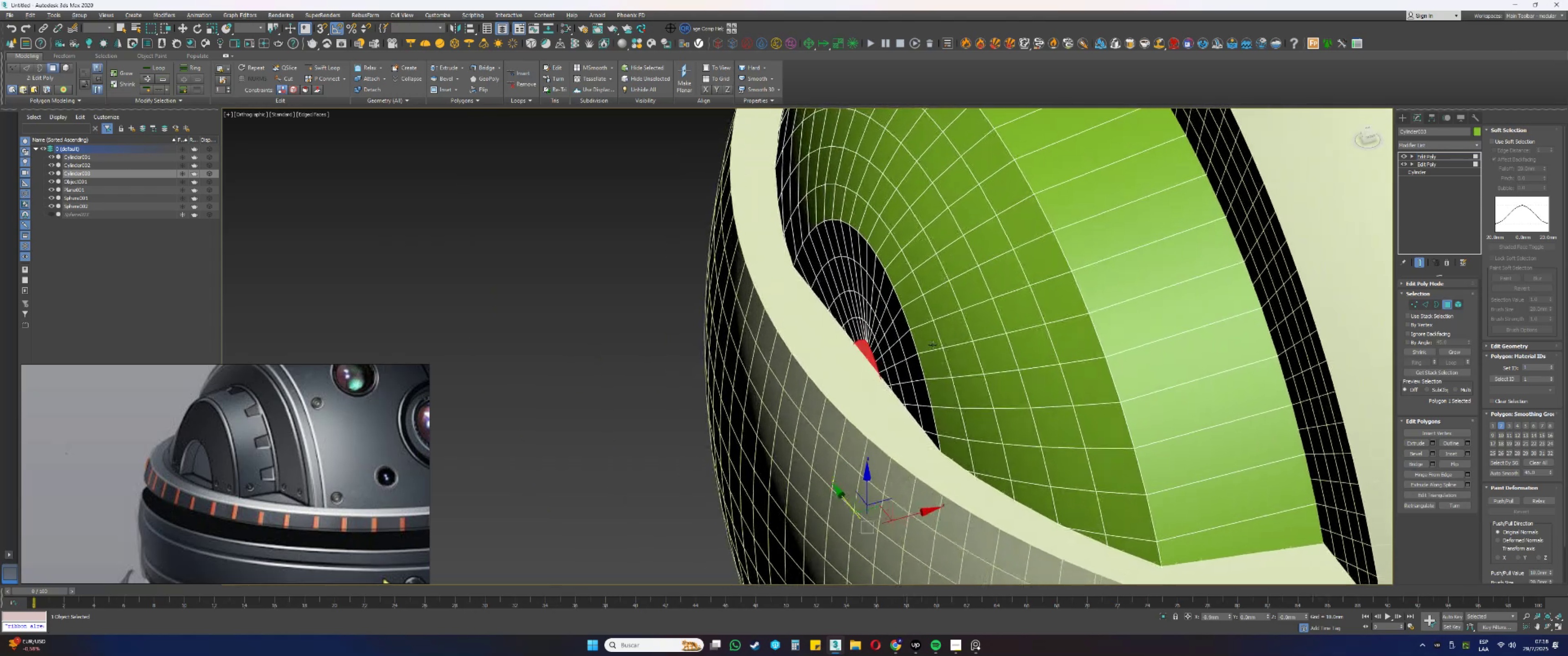 
hold_key(key=AltLeft, duration=1.53)
 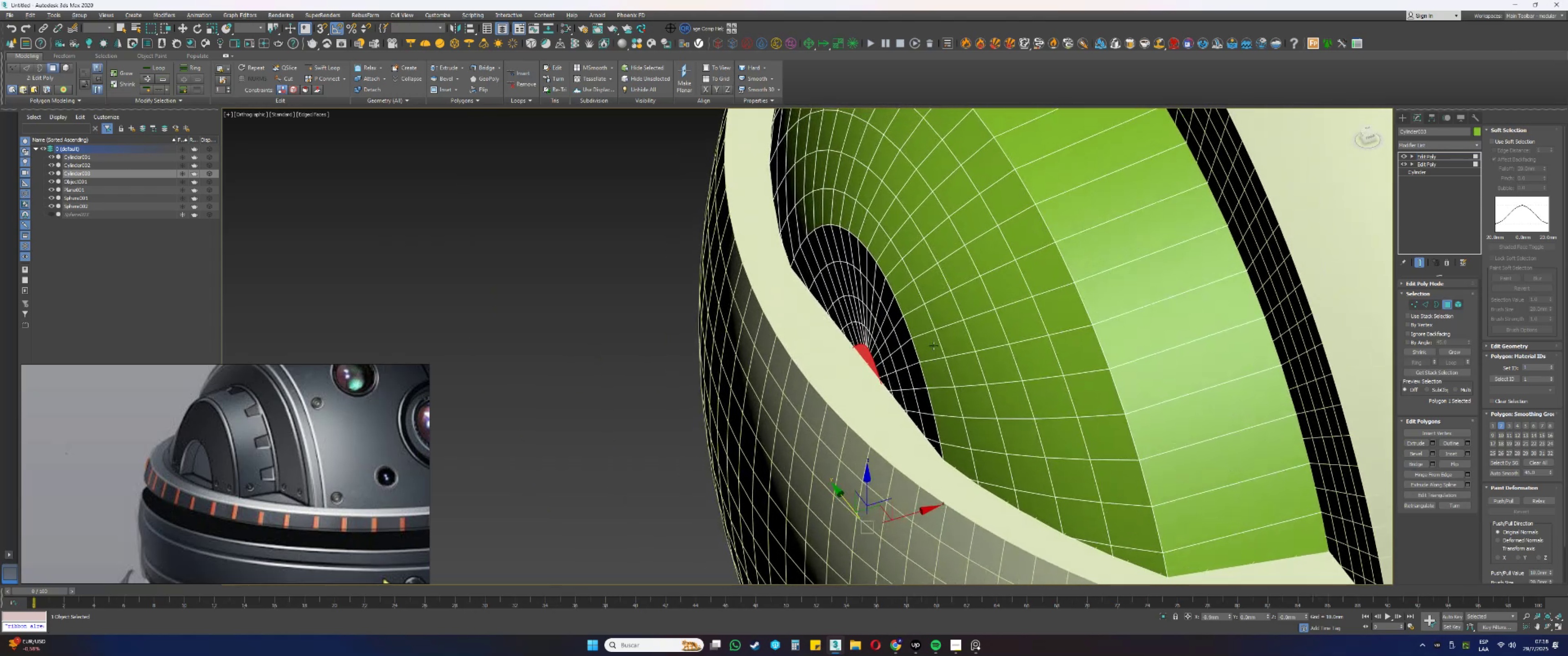 
key(Alt+AltLeft)
 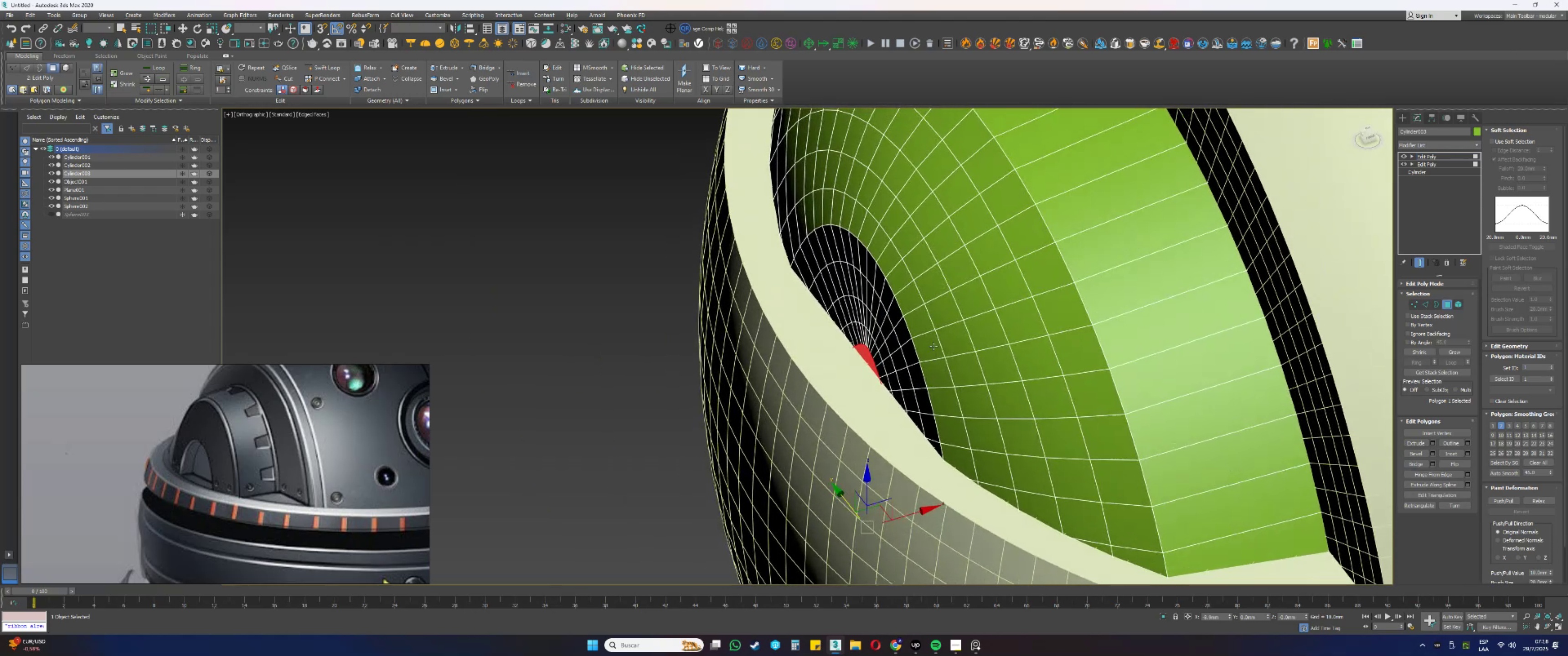 
key(Alt+AltLeft)
 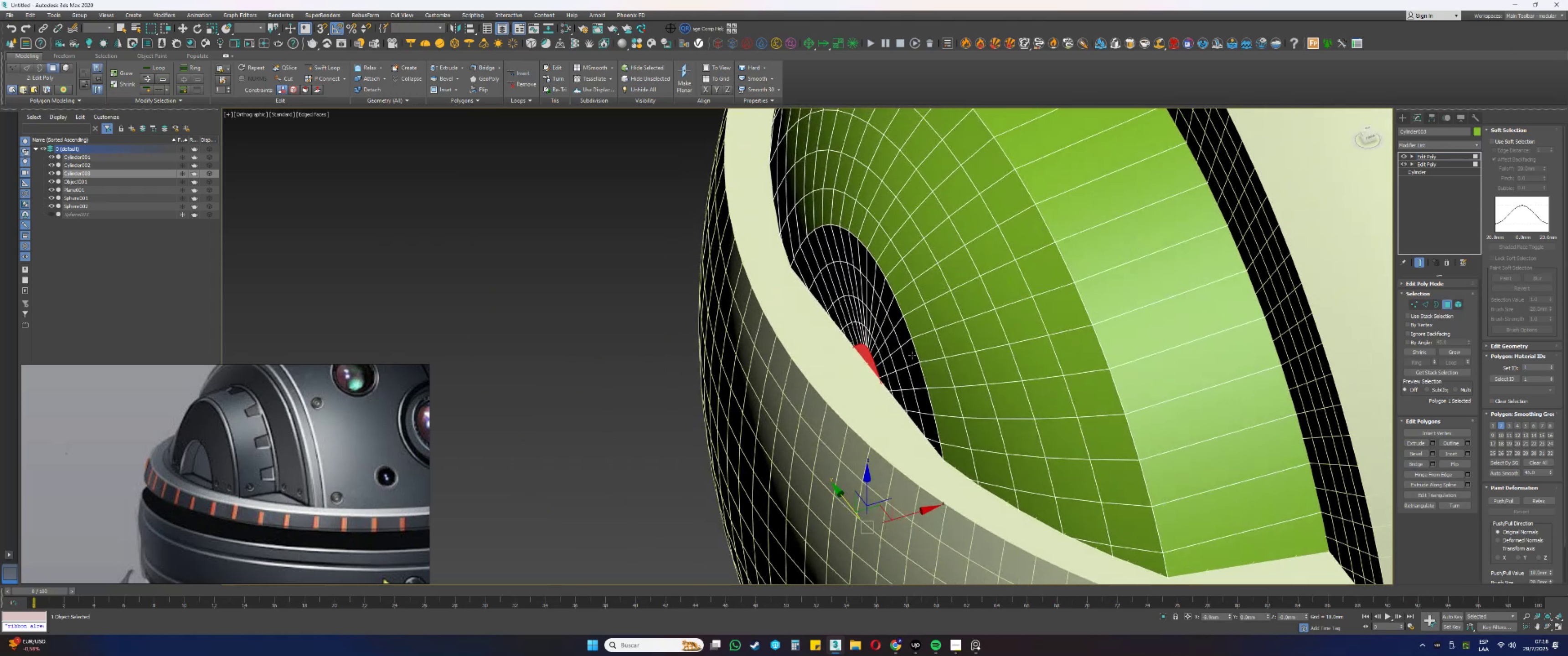 
key(2)
 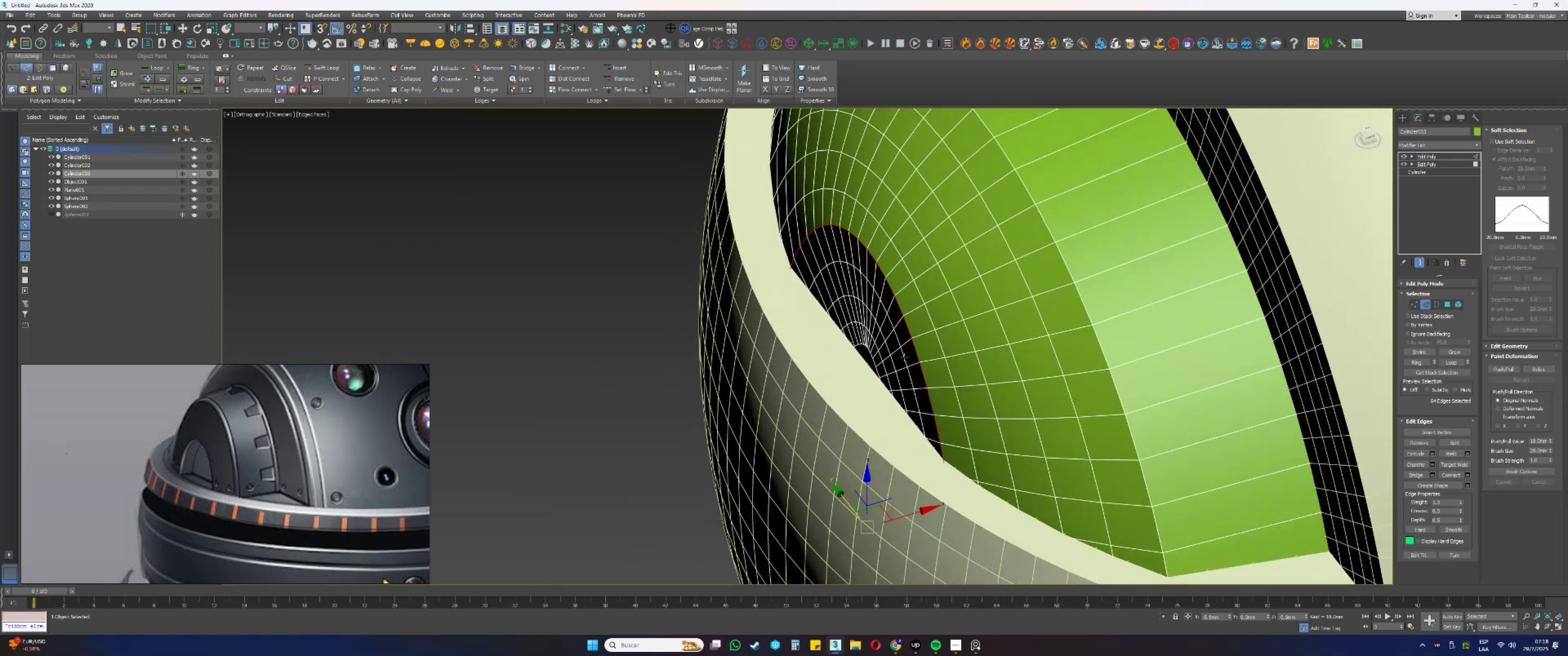 
double_click([904, 357])
 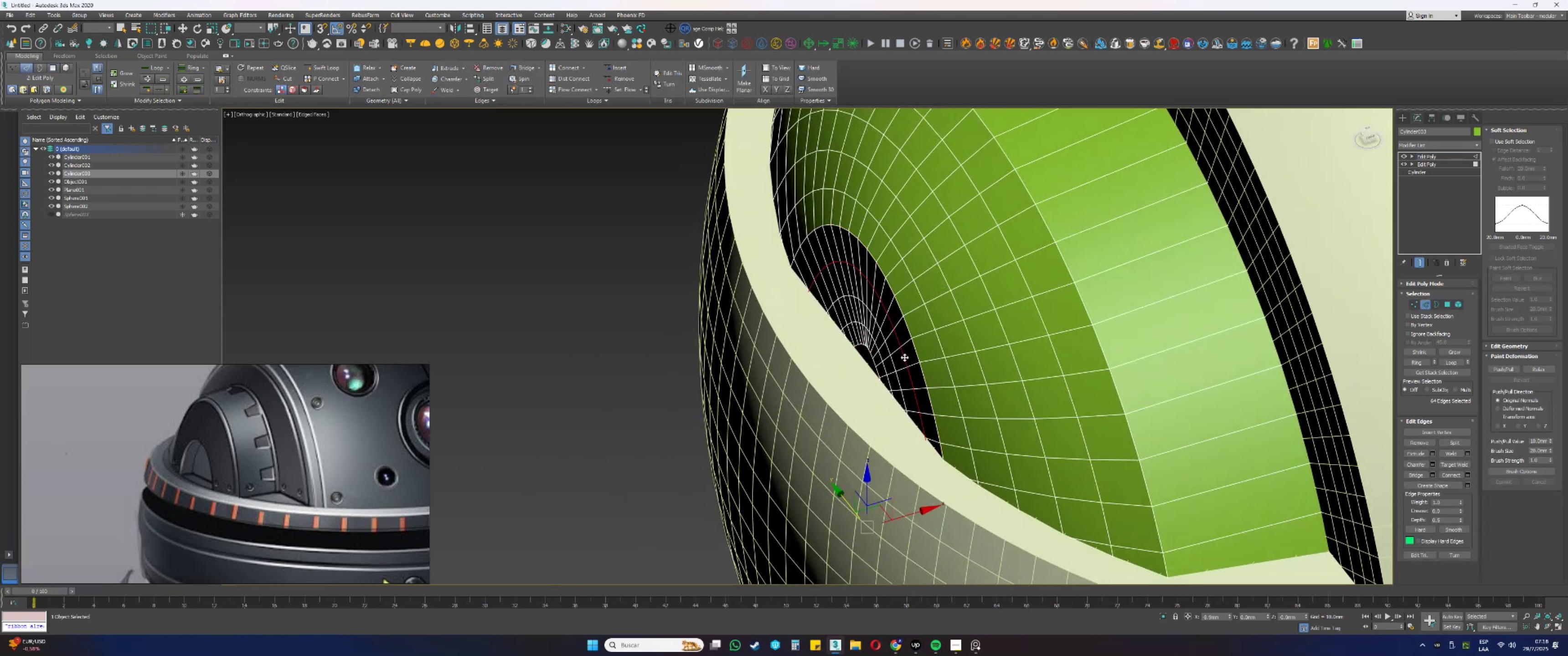 
scroll: coordinate [881, 364], scroll_direction: up, amount: 2.0
 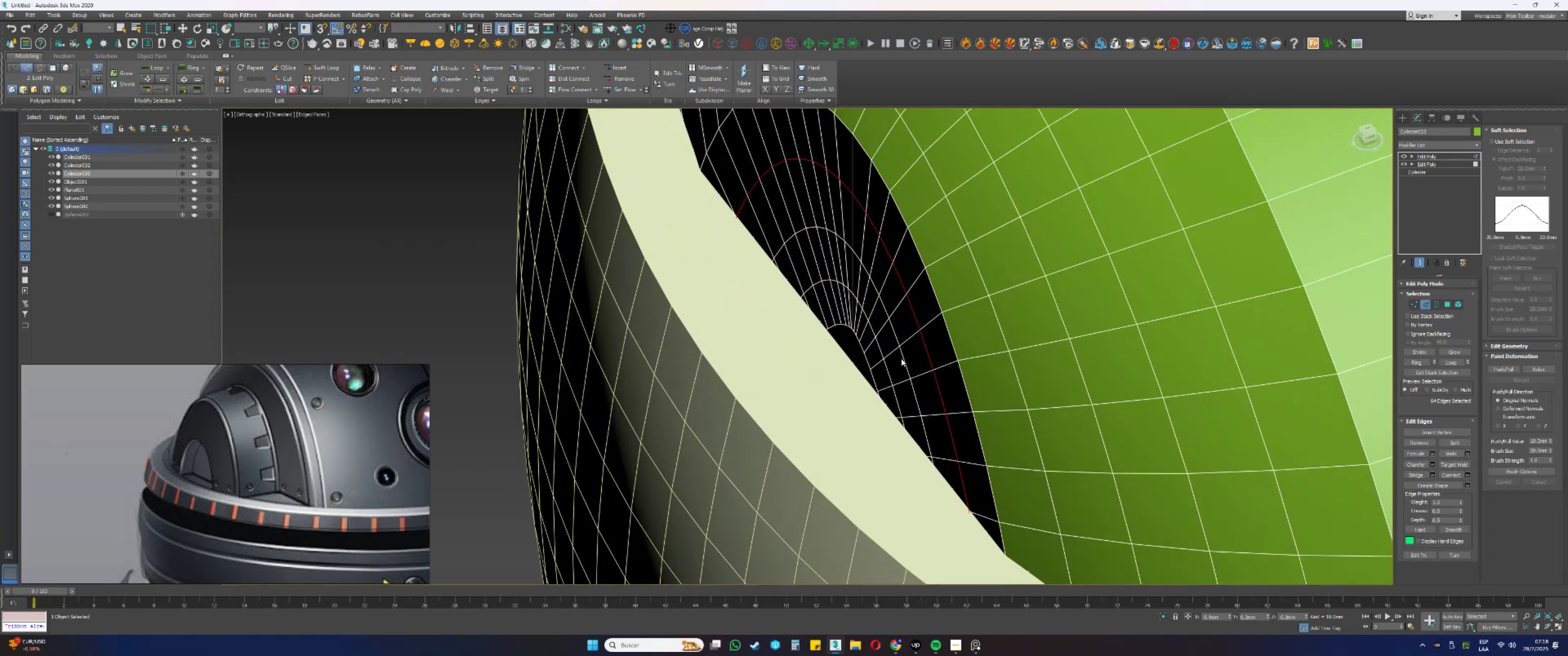 
key(4)
 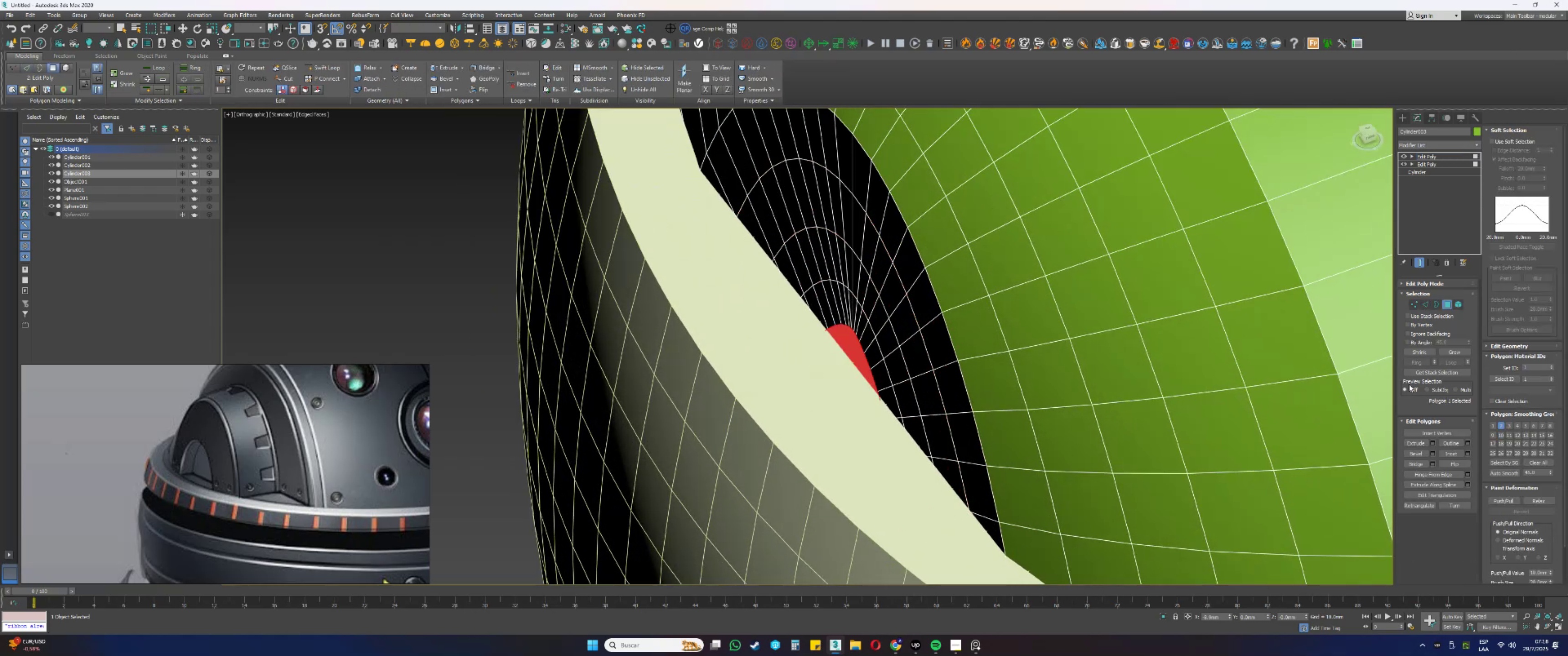 
hold_key(key=ControlLeft, duration=0.63)
left_click([1426, 308])
 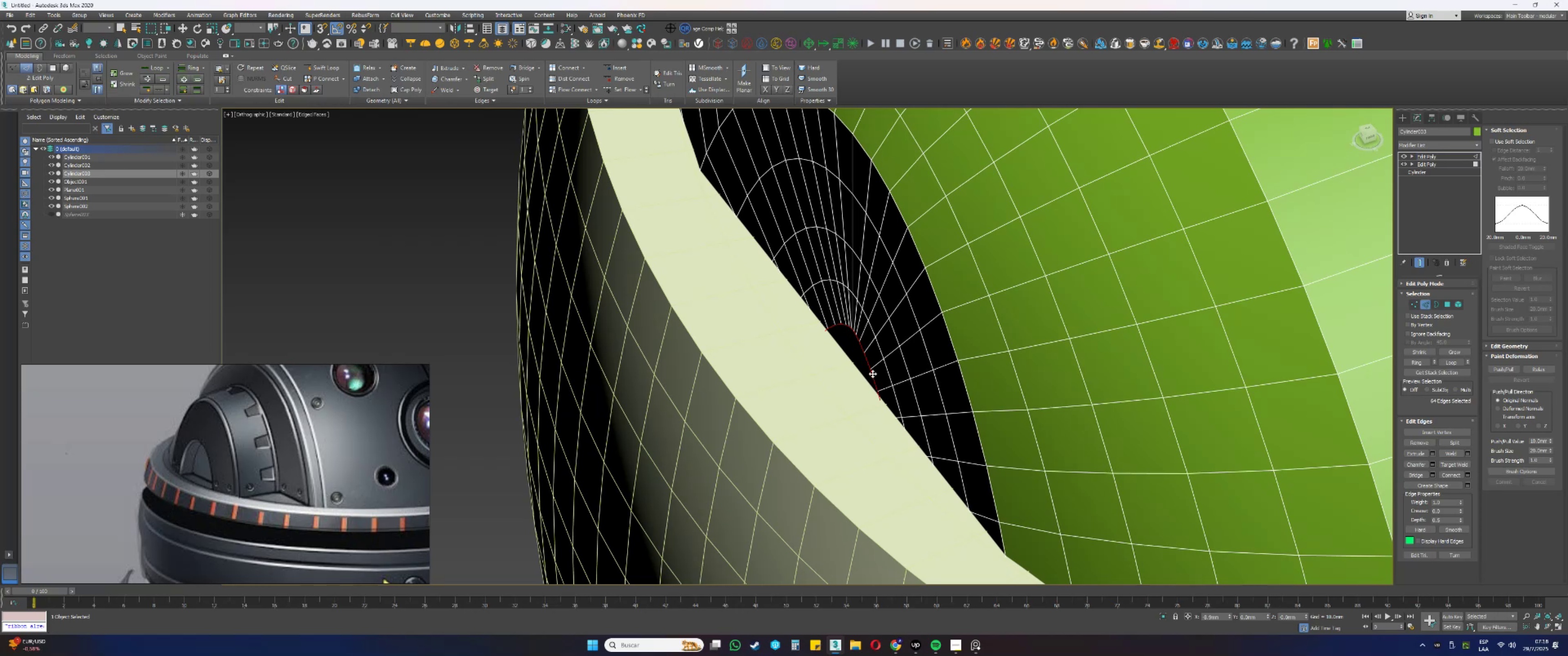 
hold_key(key=ControlLeft, duration=1.53)
double_click([887, 364])
 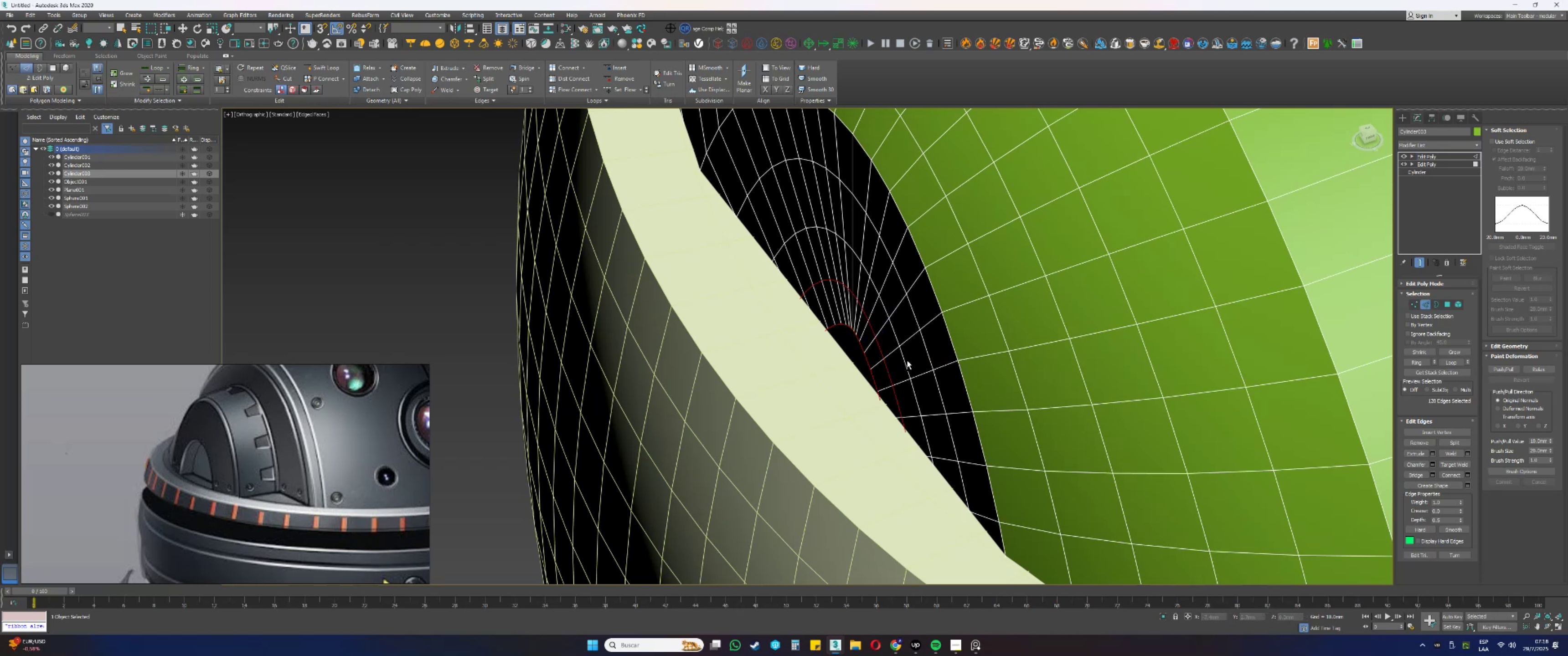 
left_click([904, 360])
 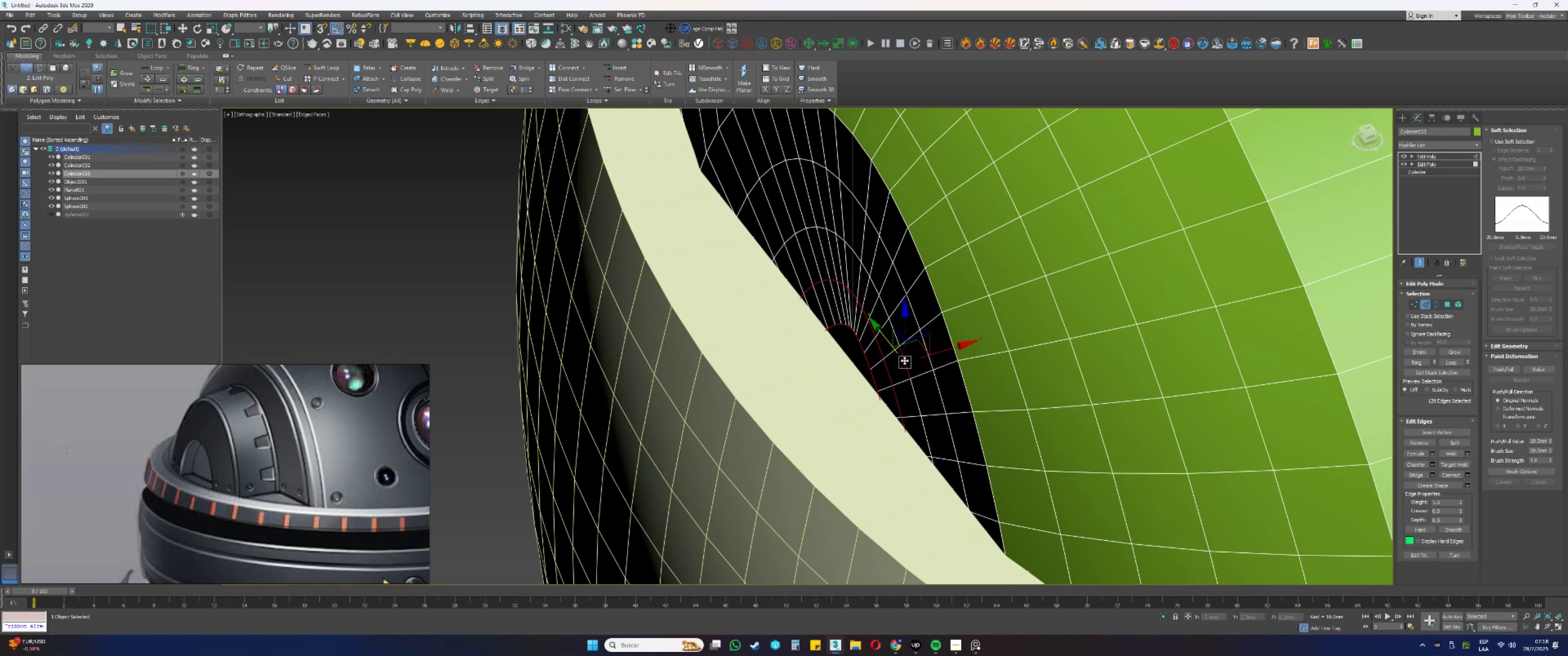 
double_click([904, 360])
 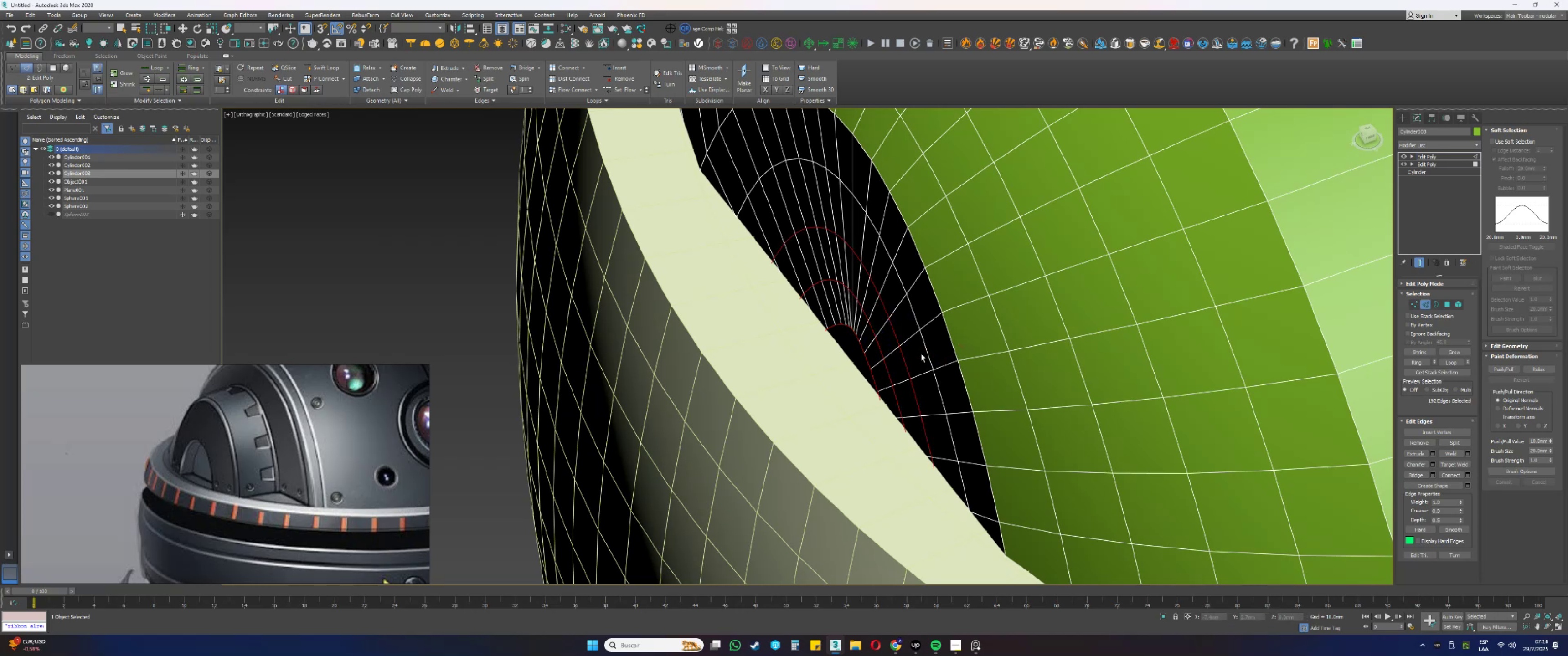 
hold_key(key=ControlLeft, duration=0.52)
left_click([926, 352])
 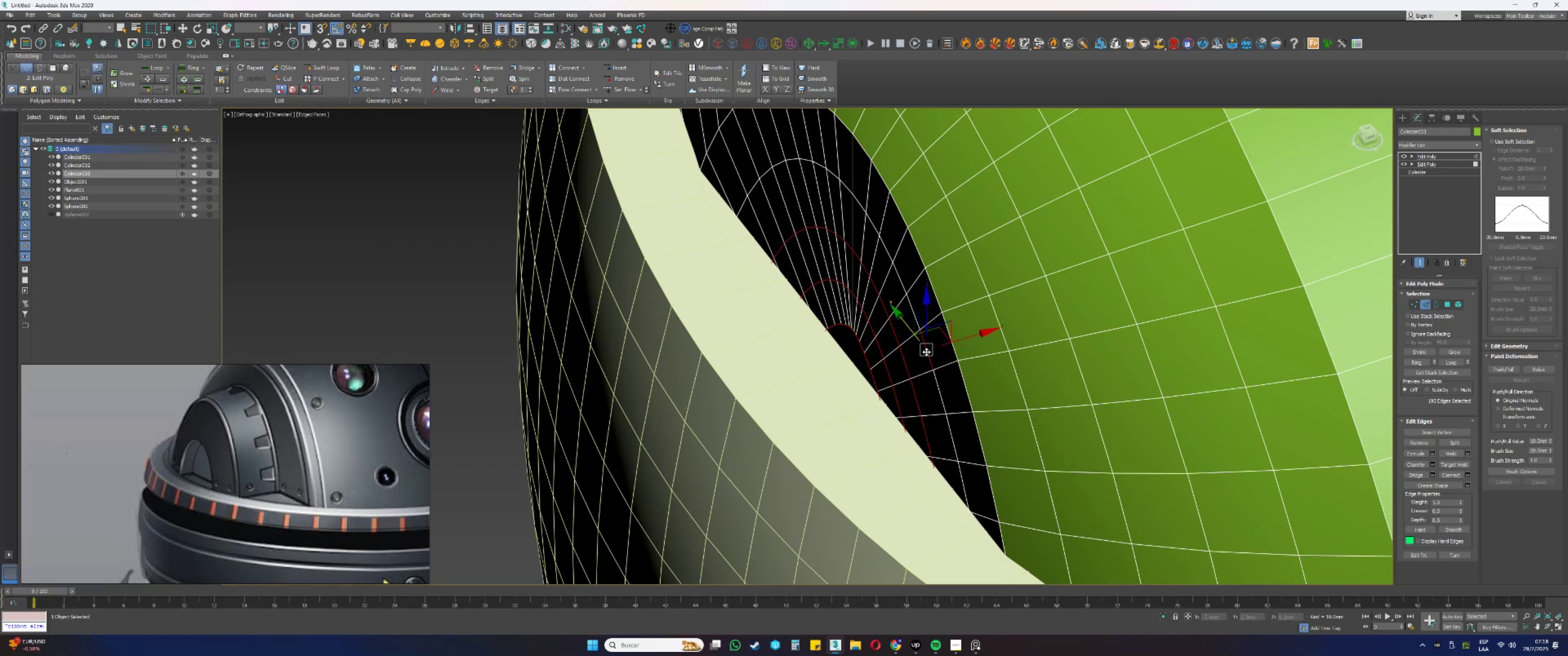 
double_click([926, 352])
 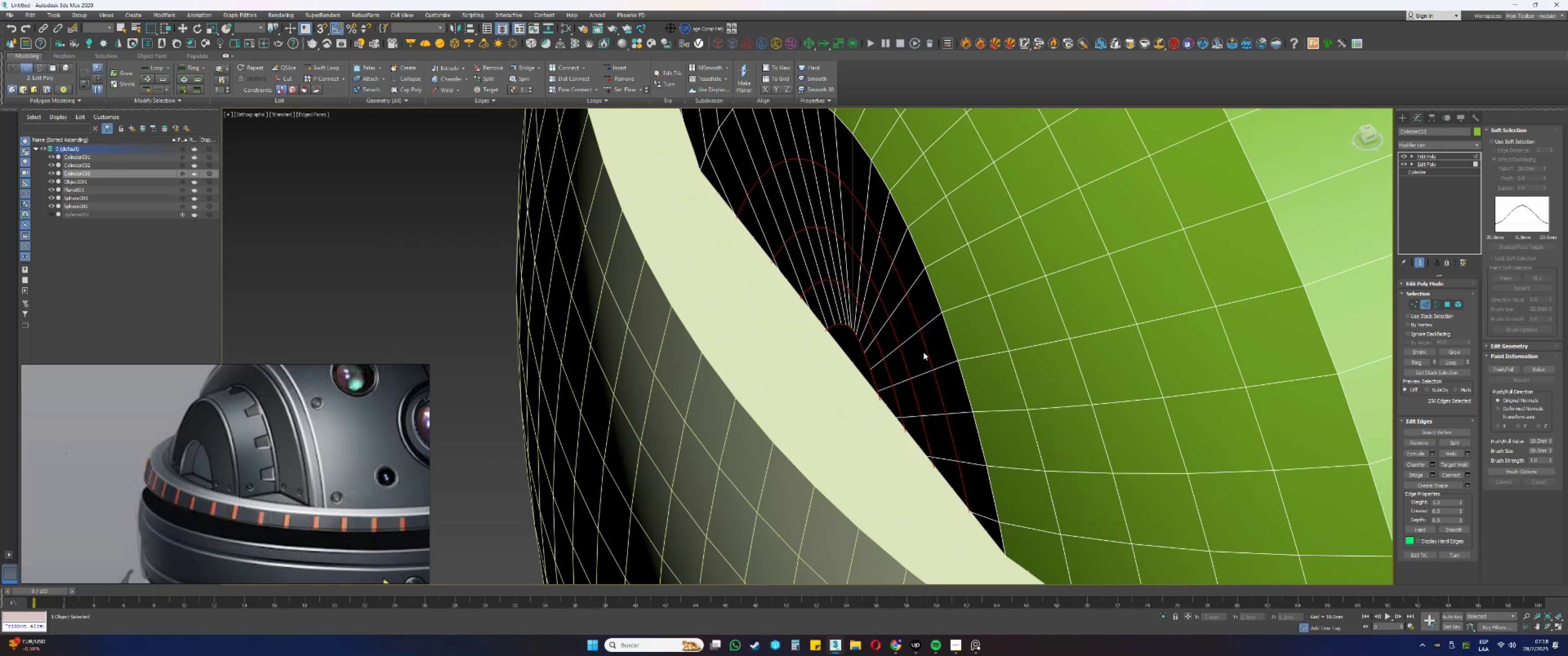 
type(tz)
 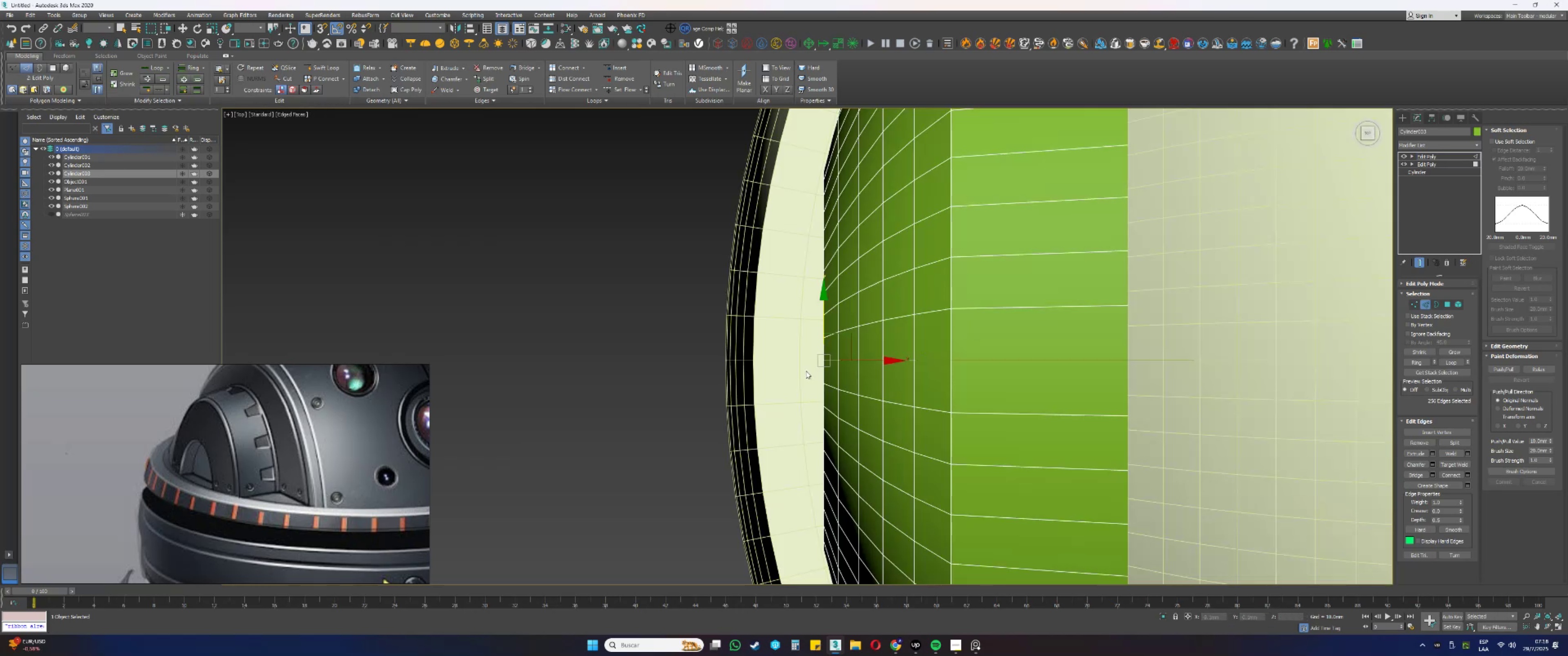 
scroll: coordinate [846, 392], scroll_direction: up, amount: 3.0
 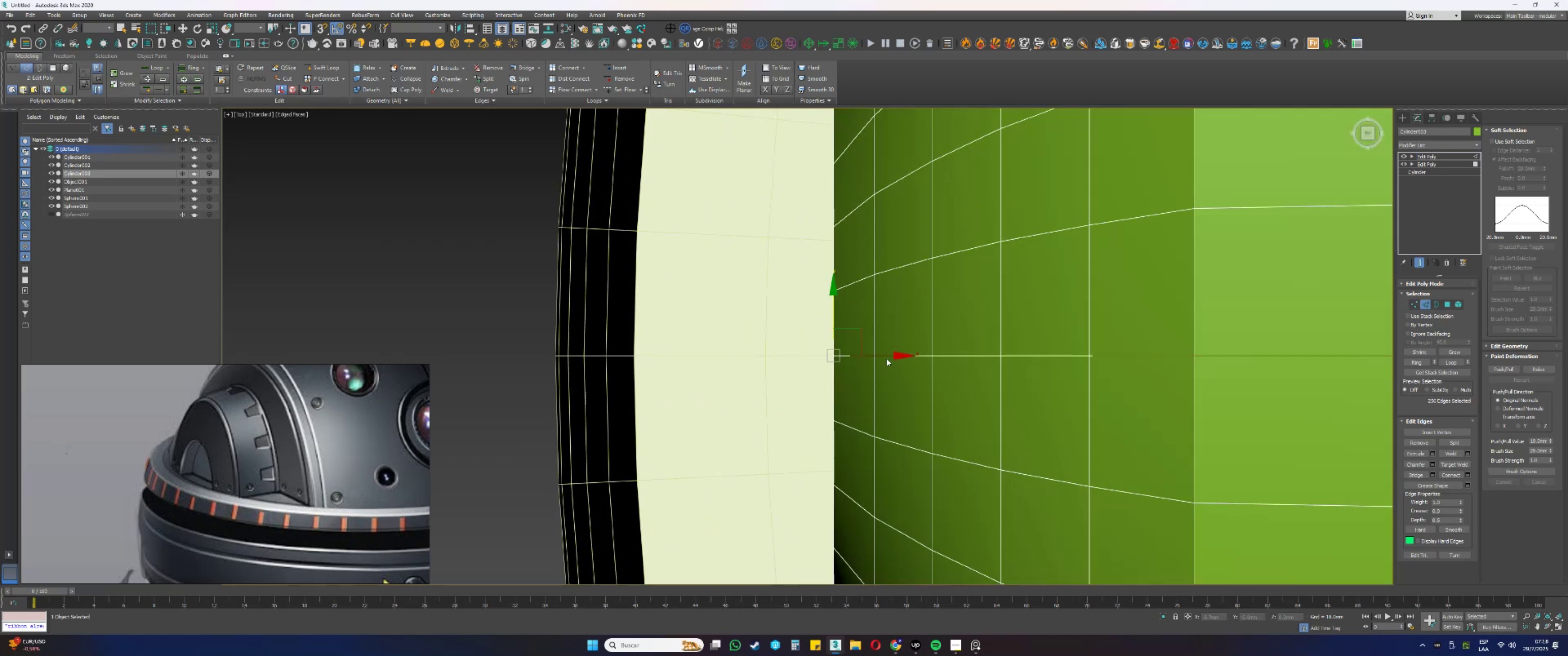 
left_click_drag(start_coordinate=[882, 354], to_coordinate=[876, 354])
 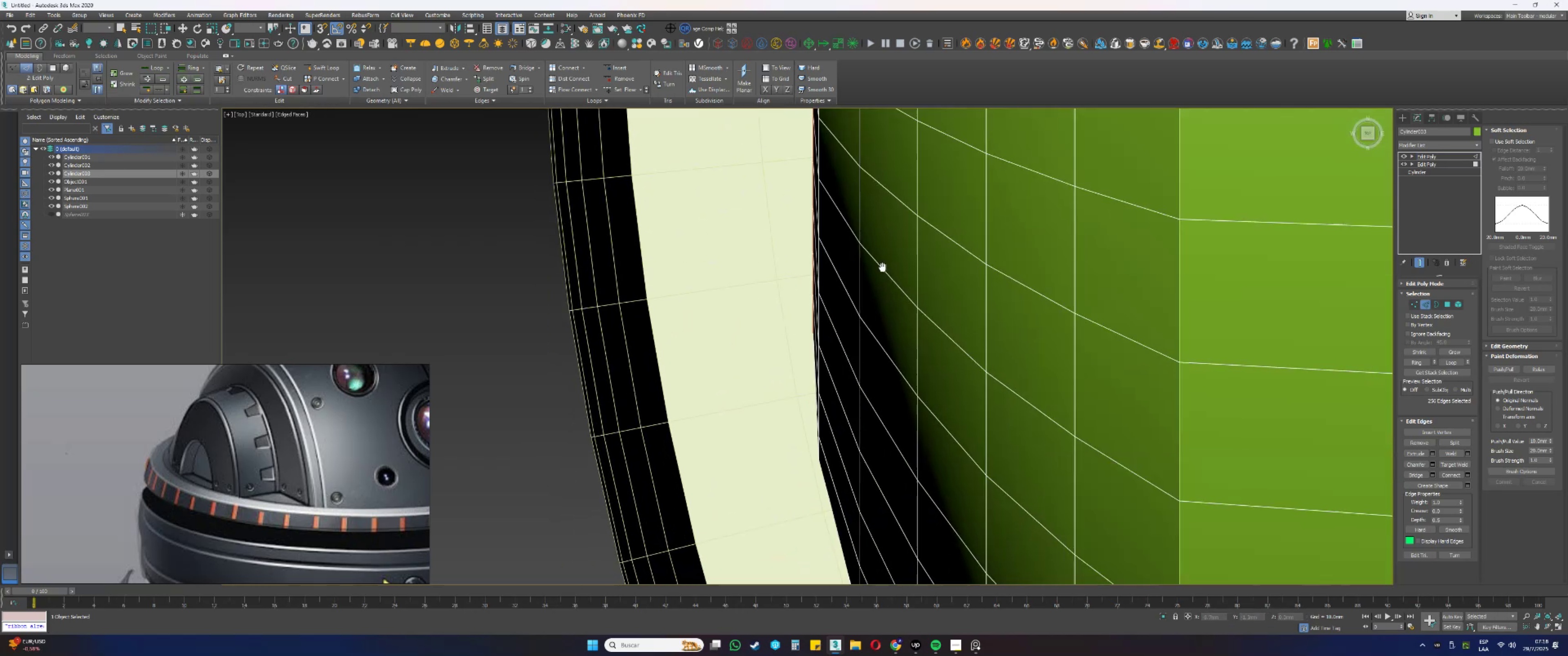 
scroll: coordinate [805, 249], scroll_direction: up, amount: 2.0
 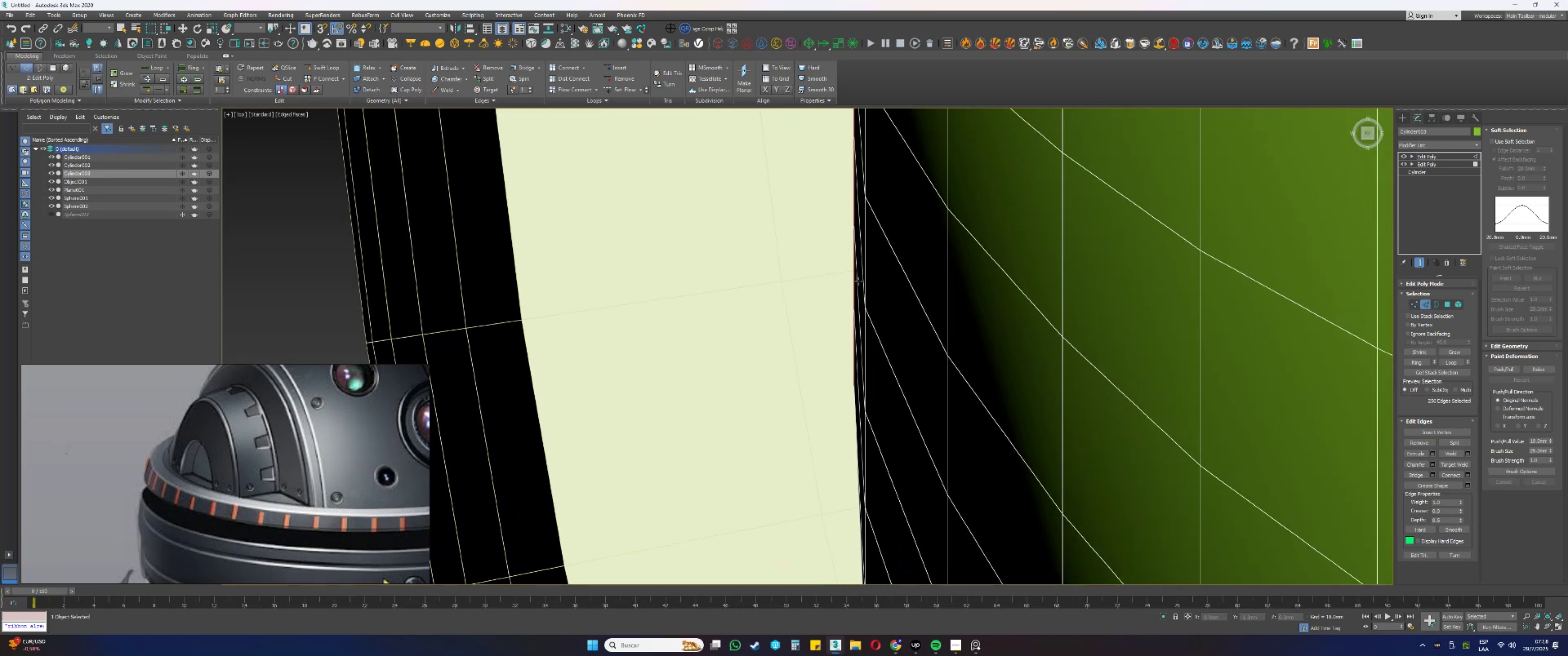 
left_click_drag(start_coordinate=[854, 279], to_coordinate=[806, 283])
 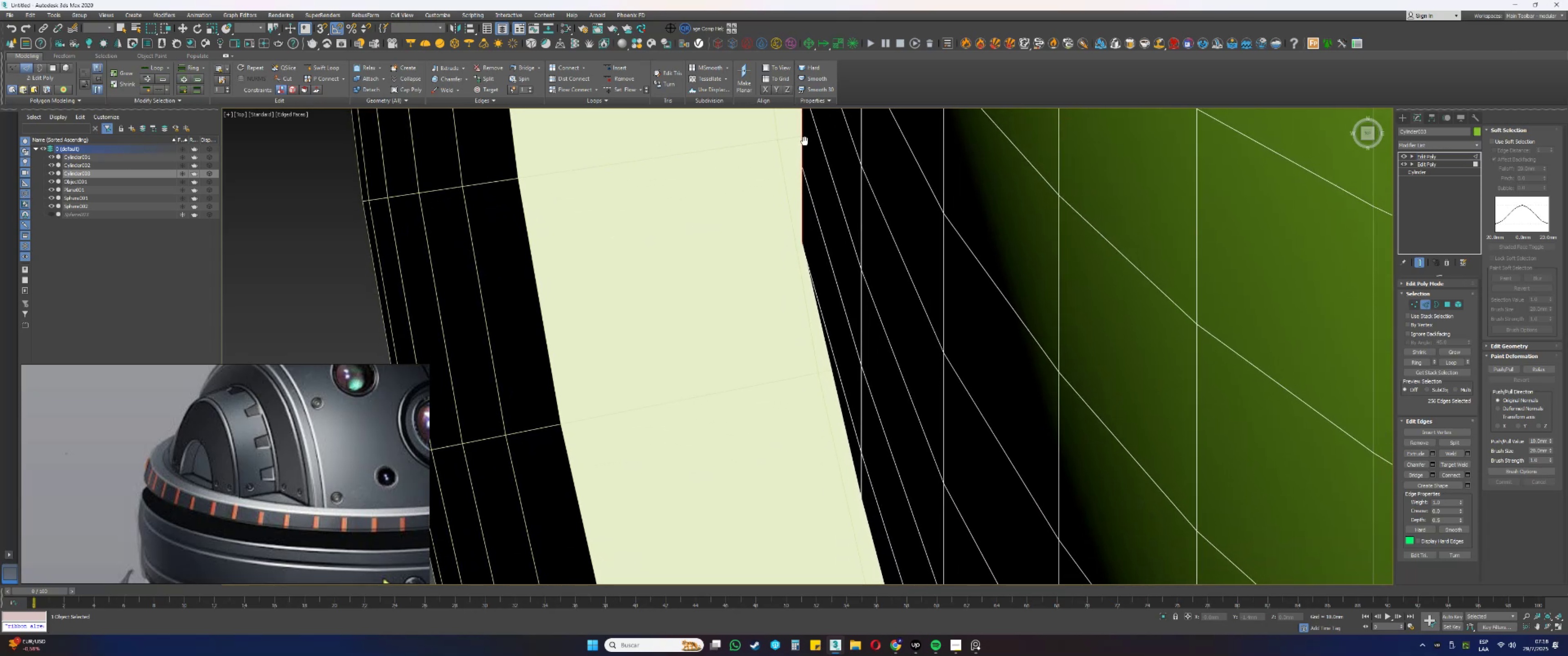 
left_click_drag(start_coordinate=[802, 159], to_coordinate=[813, 161])
 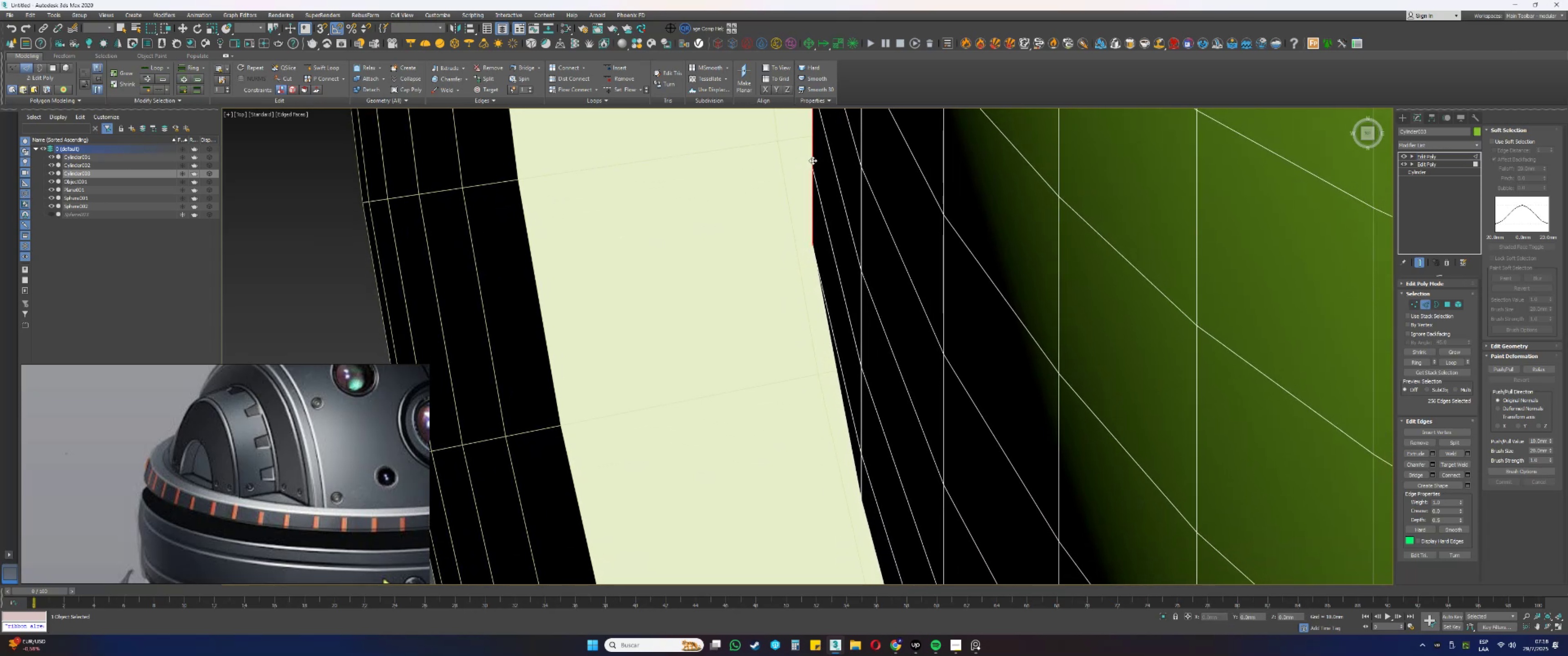 
scroll: coordinate [810, 271], scroll_direction: down, amount: 7.0
 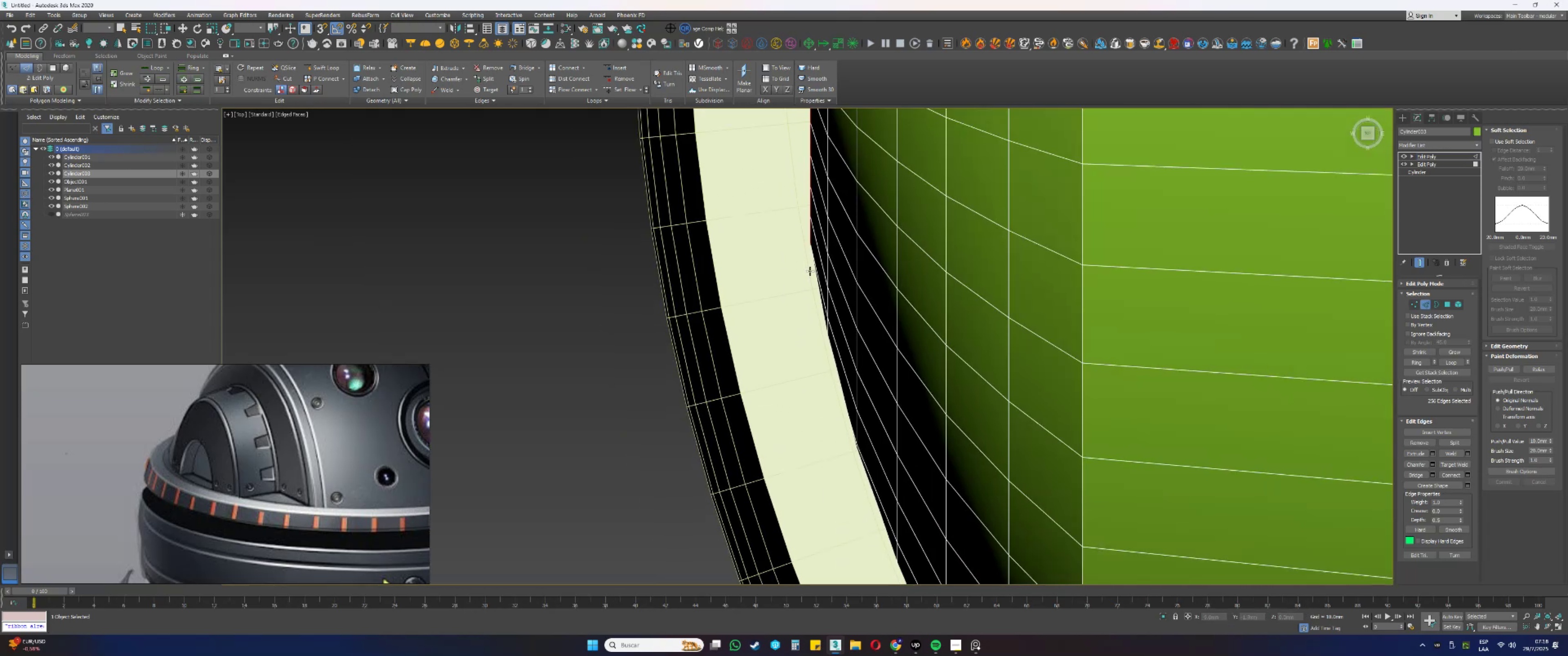 
hold_key(key=AltLeft, duration=0.41)
 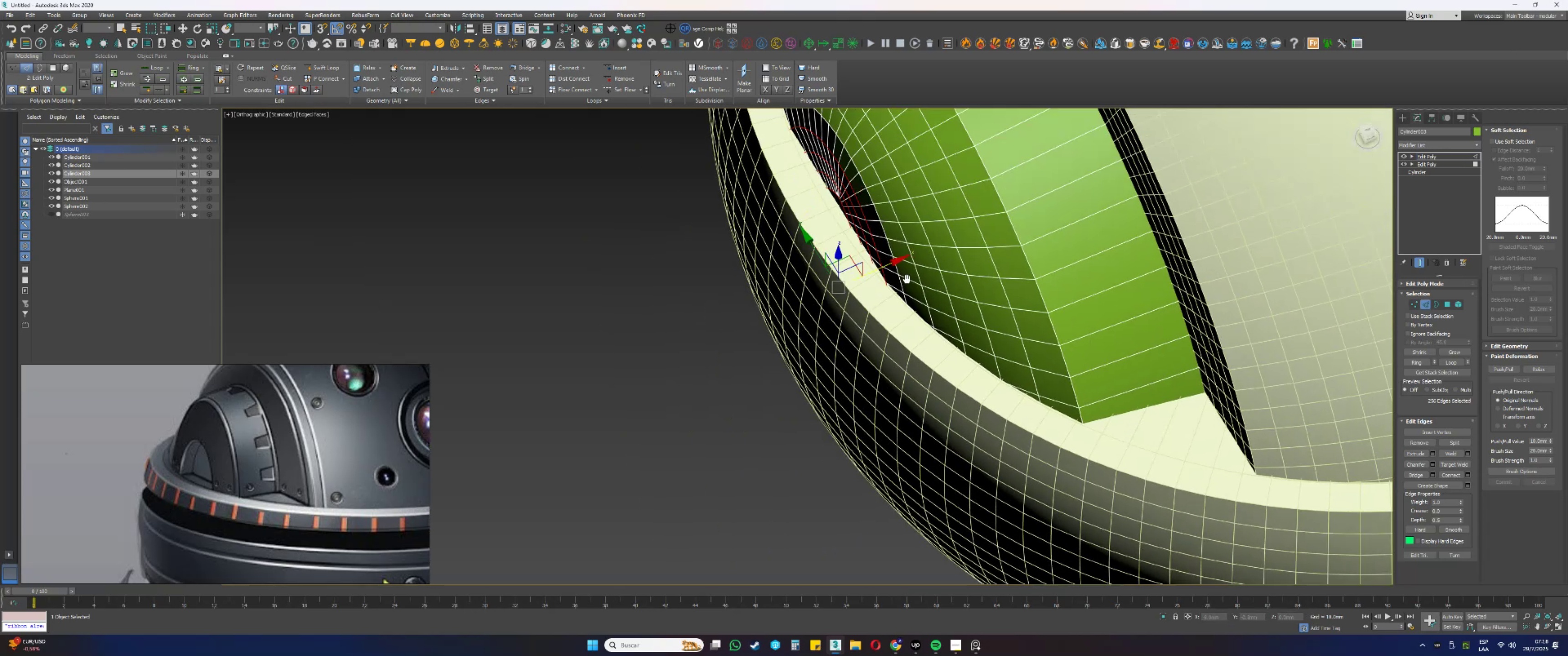 
scroll: coordinate [867, 270], scroll_direction: up, amount: 3.0
 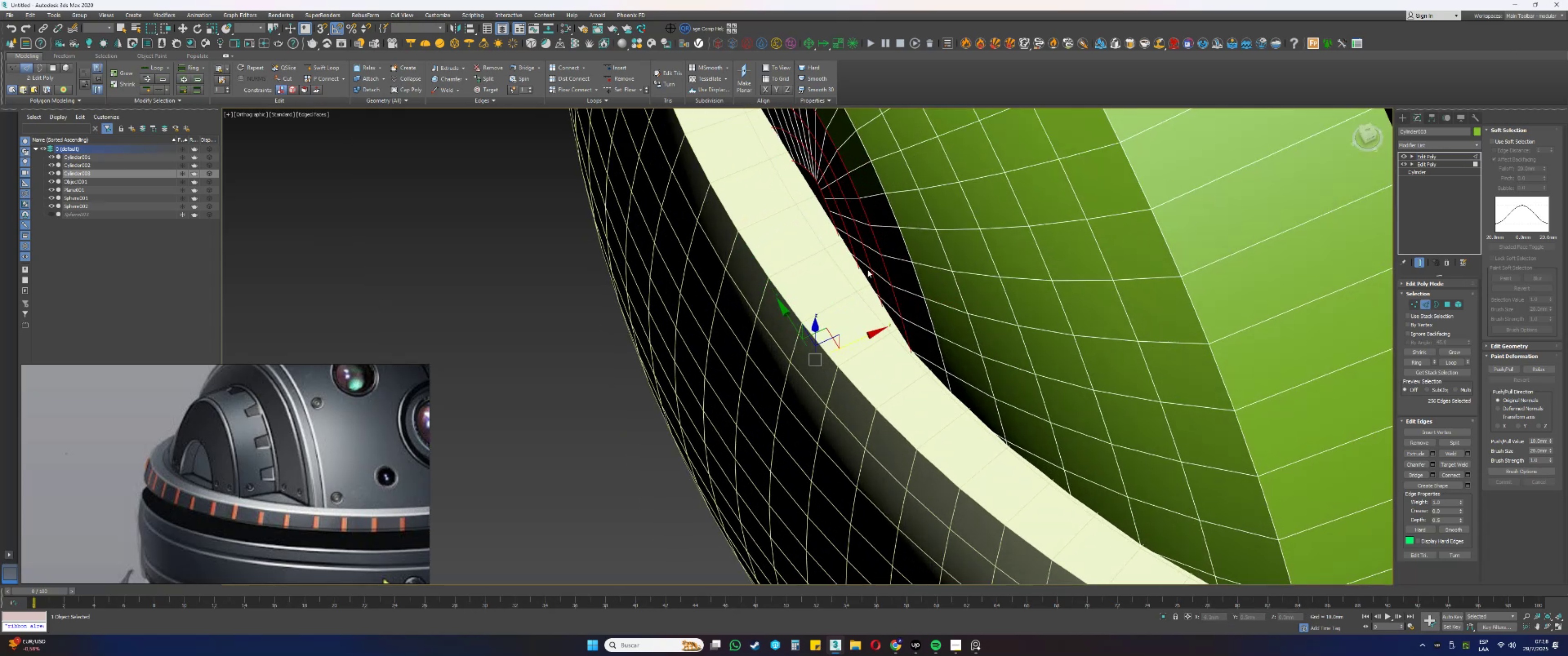 
hold_key(key=AltLeft, duration=0.9)
left_click([891, 257])
 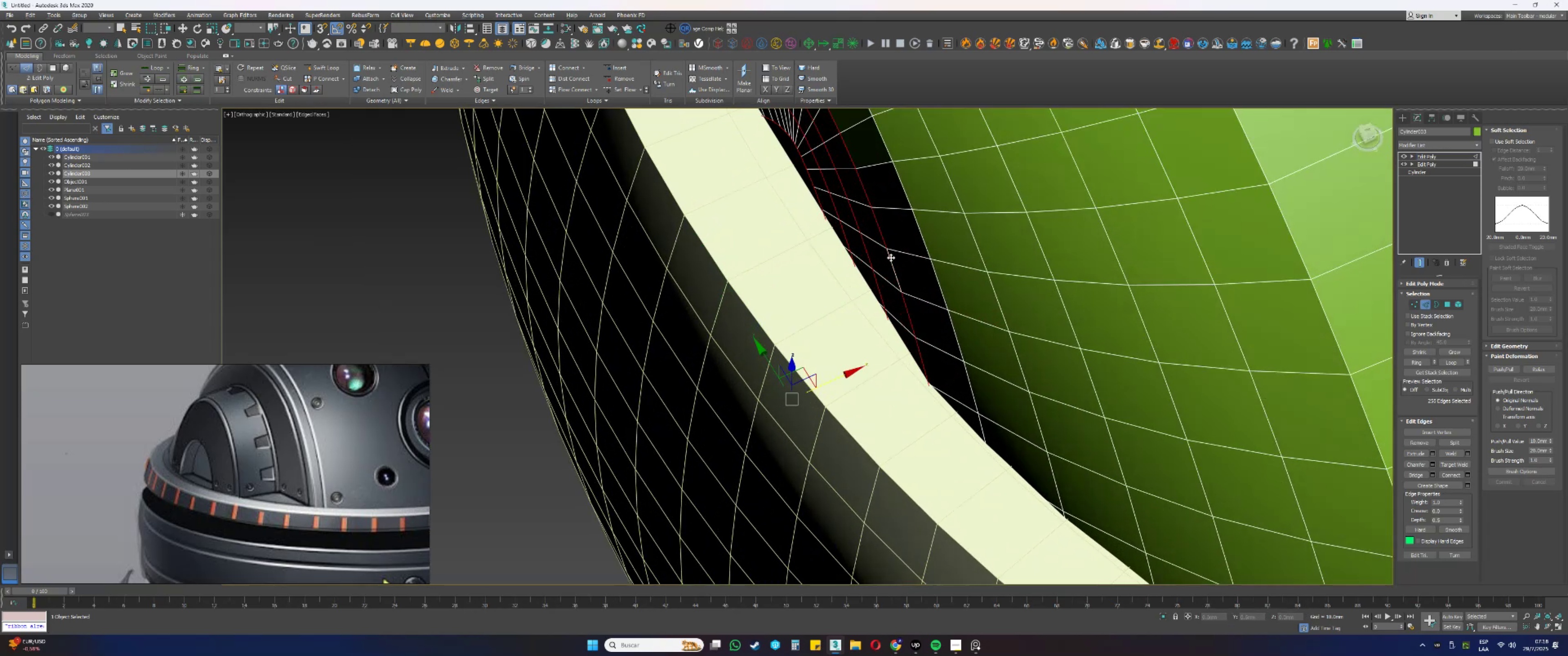 
double_click([891, 257])
 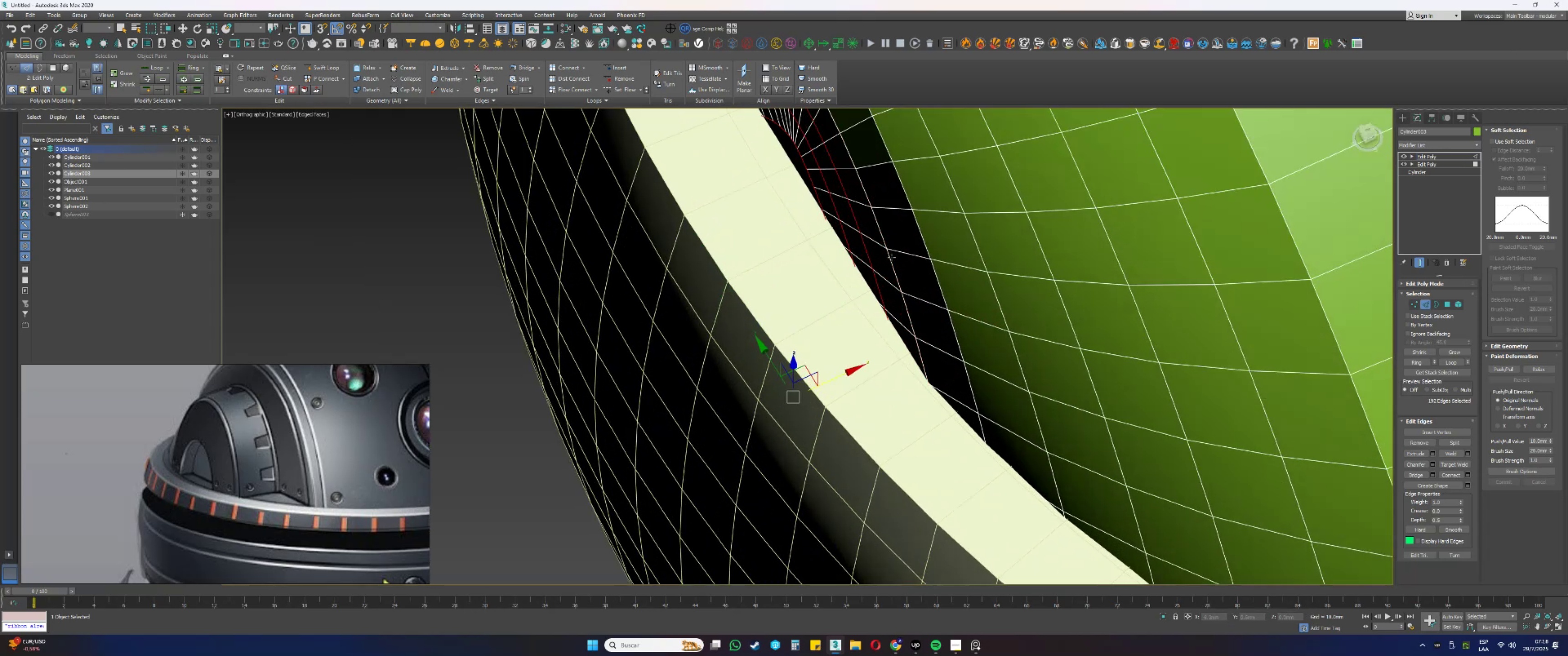 
type(tz)
 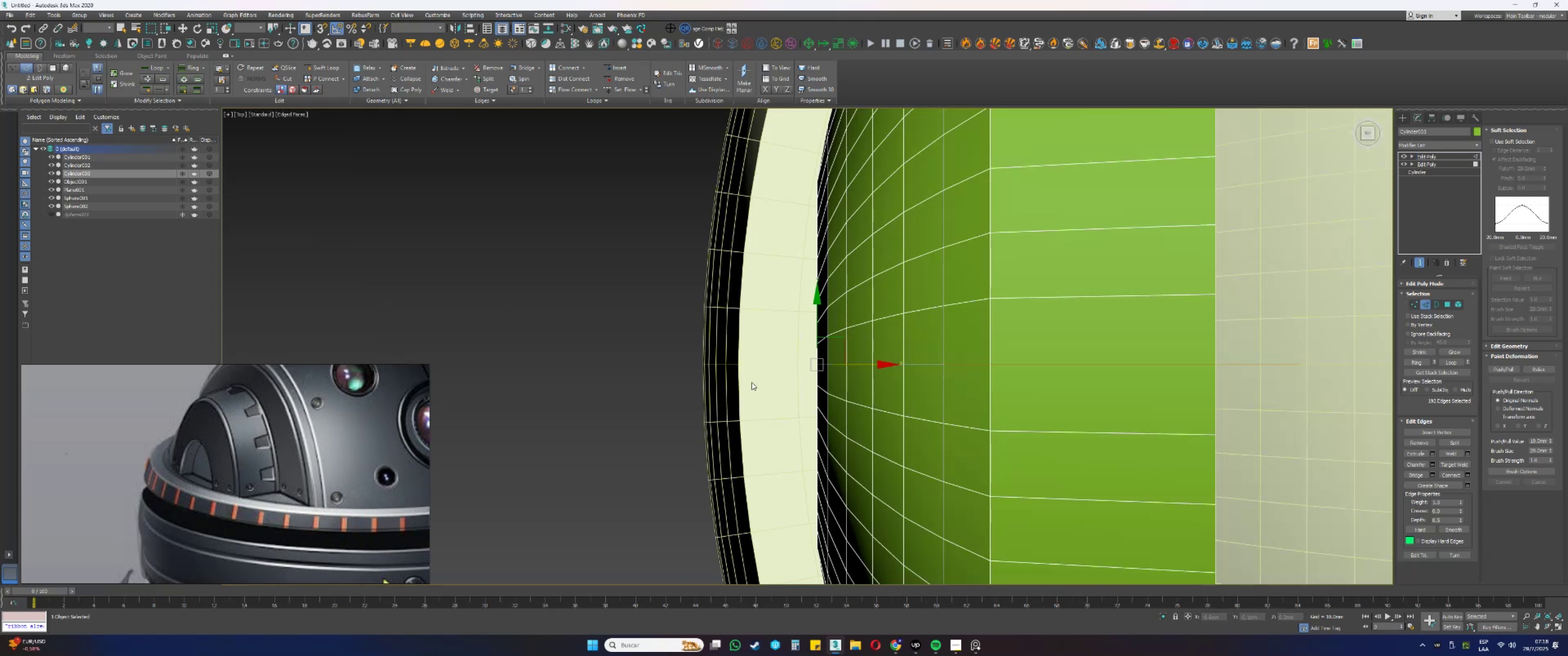 
scroll: coordinate [842, 378], scroll_direction: up, amount: 1.0
 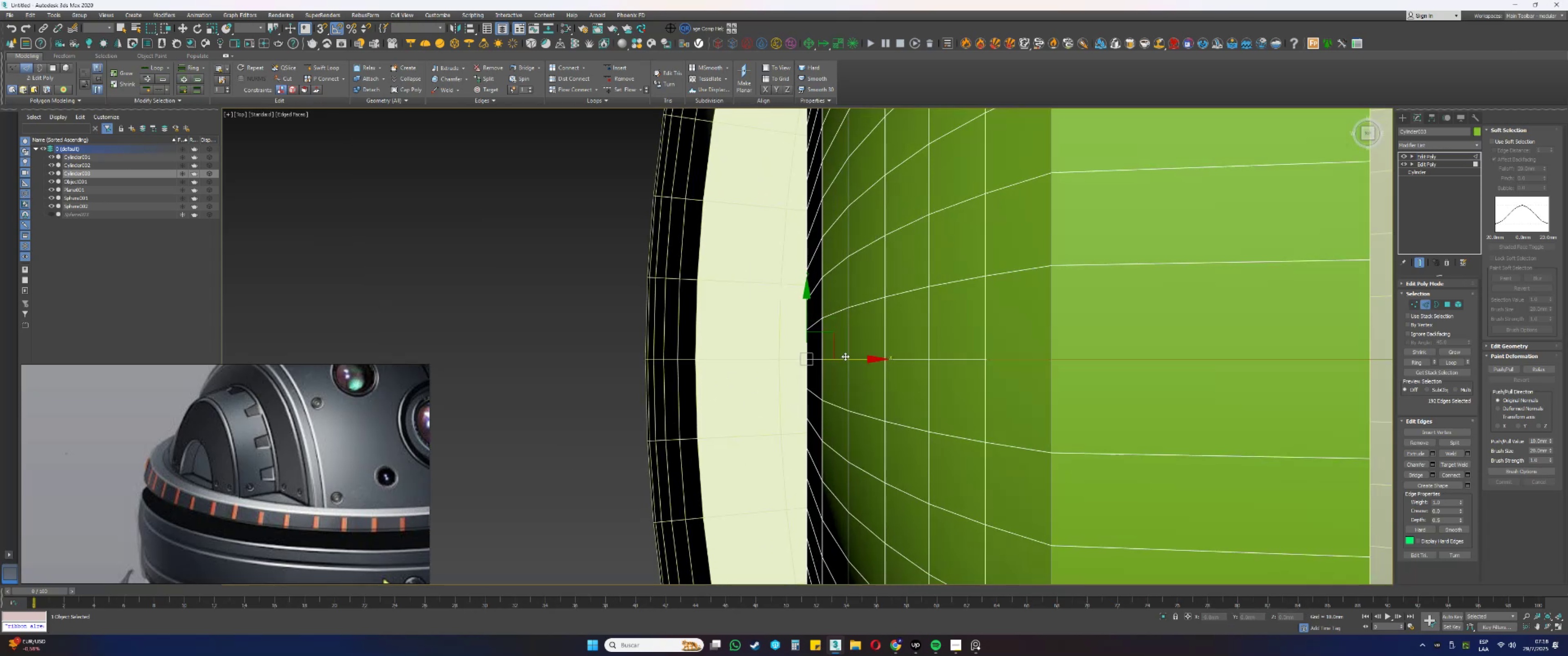 
left_click_drag(start_coordinate=[845, 357], to_coordinate=[837, 359])
 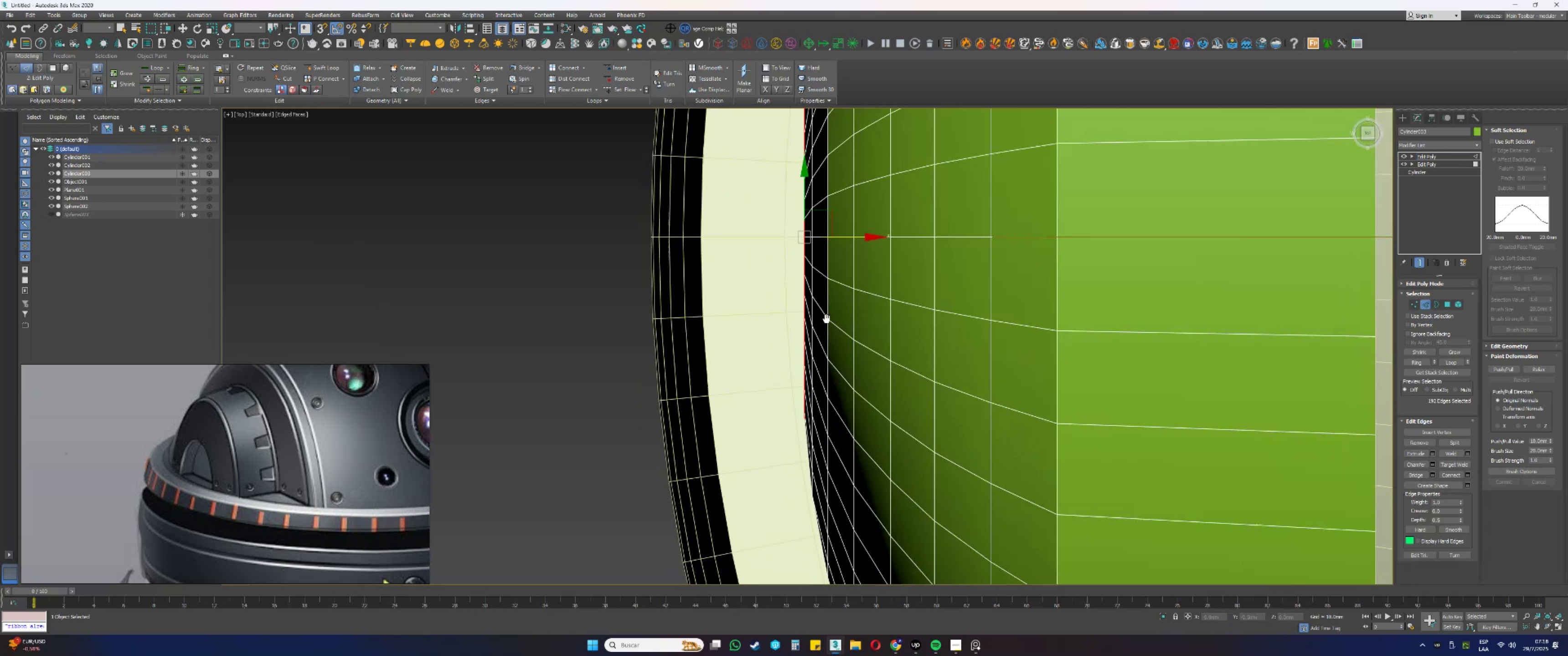 
scroll: coordinate [822, 385], scroll_direction: up, amount: 4.0
 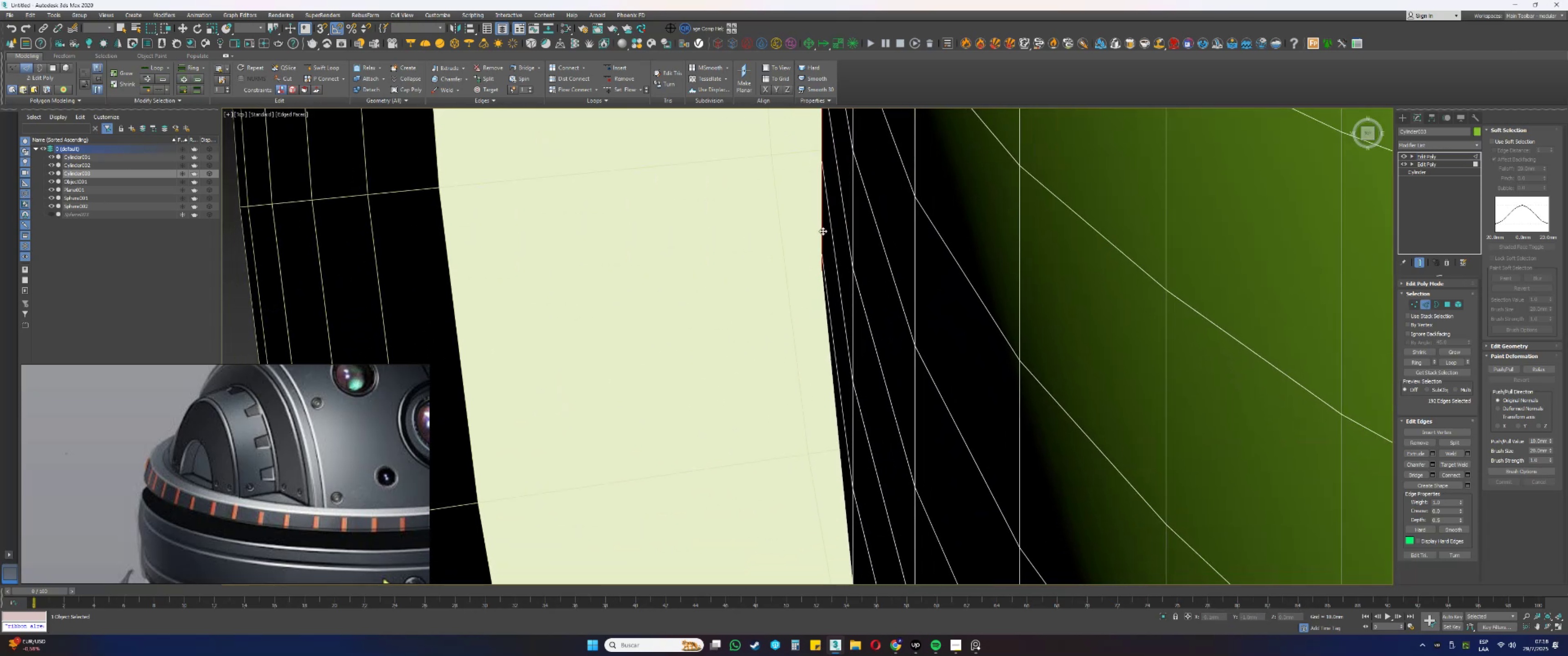 
left_click_drag(start_coordinate=[823, 232], to_coordinate=[815, 233])
 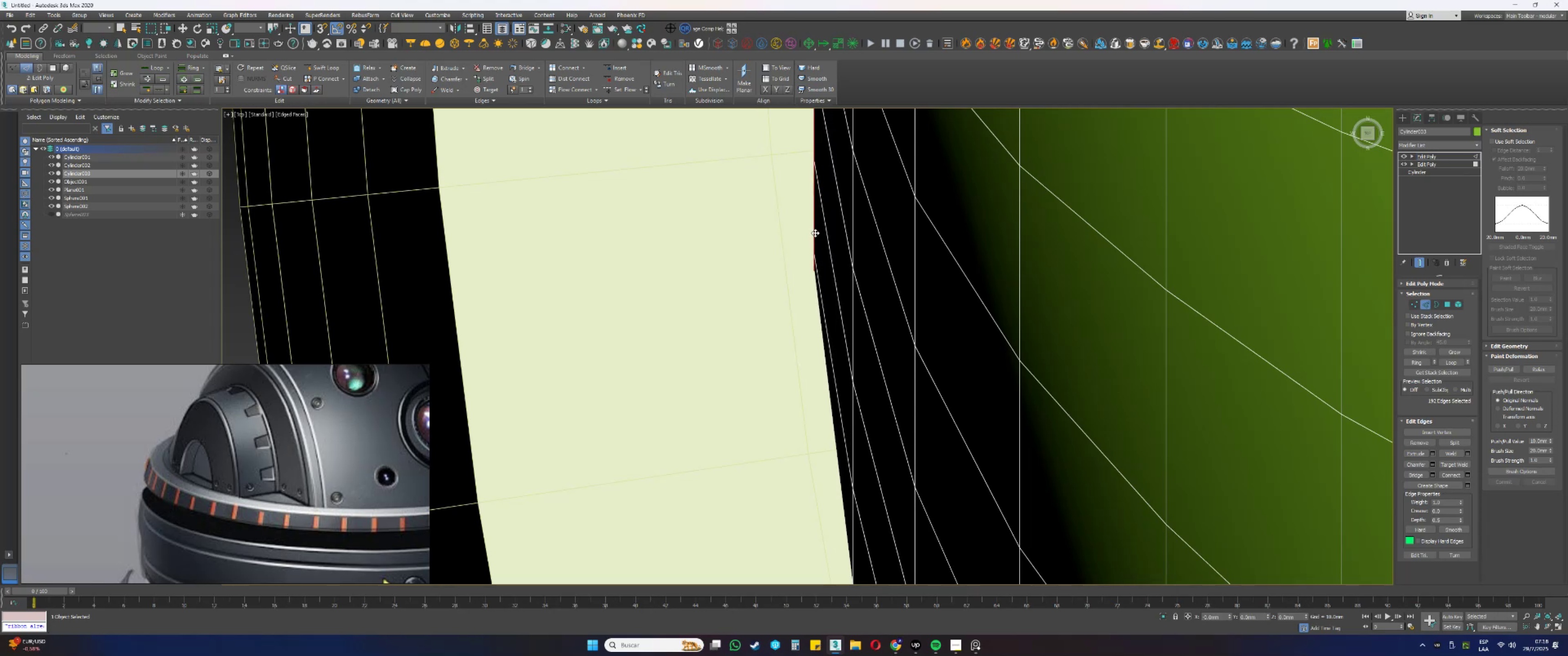 
scroll: coordinate [815, 236], scroll_direction: down, amount: 1.0
 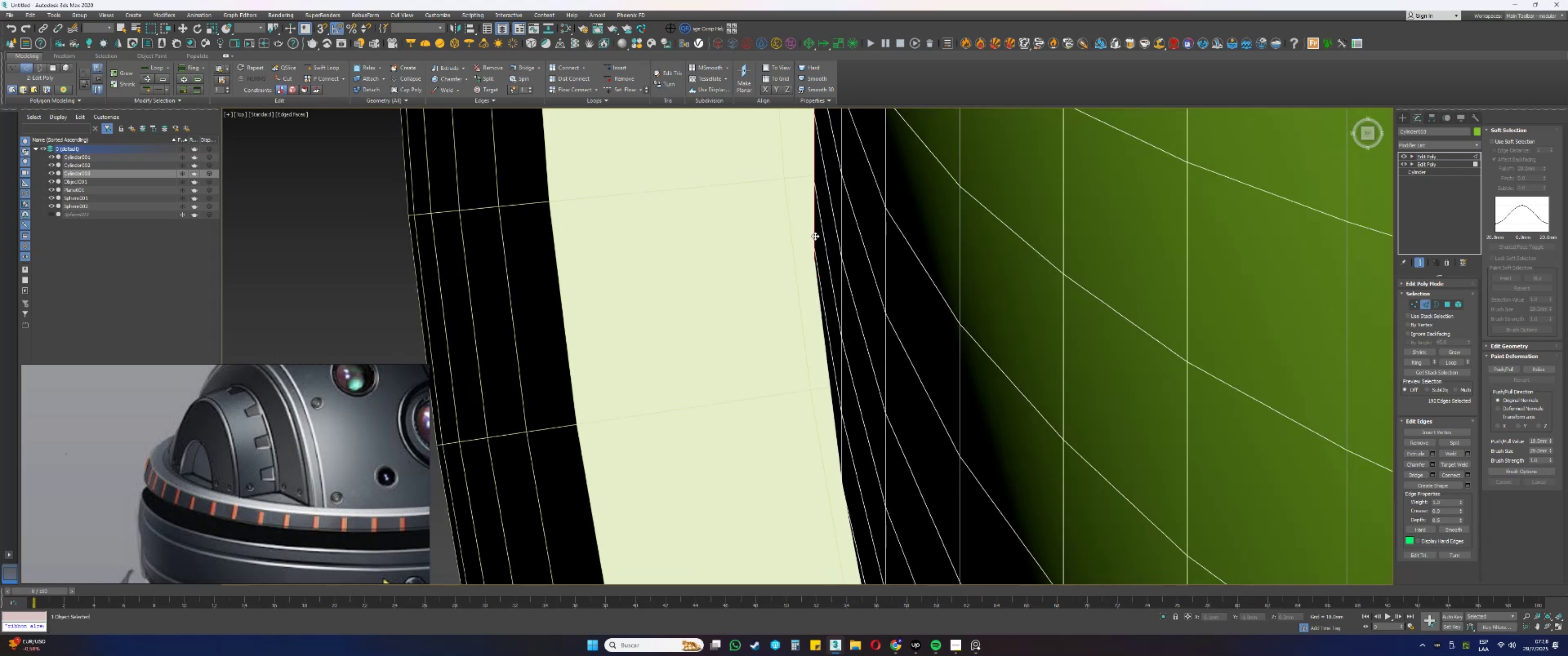 
left_click_drag(start_coordinate=[815, 235], to_coordinate=[810, 236])
 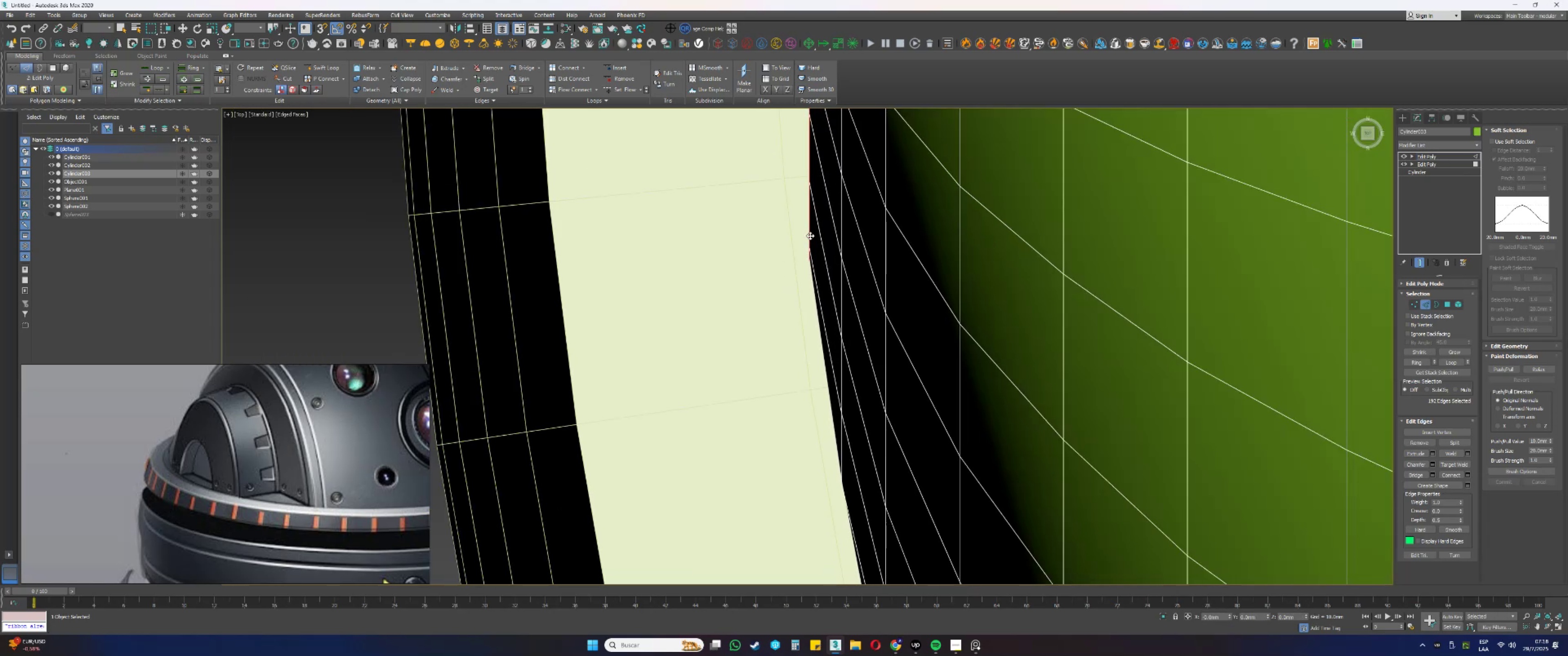 
hold_key(key=AltLeft, duration=0.41)
double_click([810, 236])
 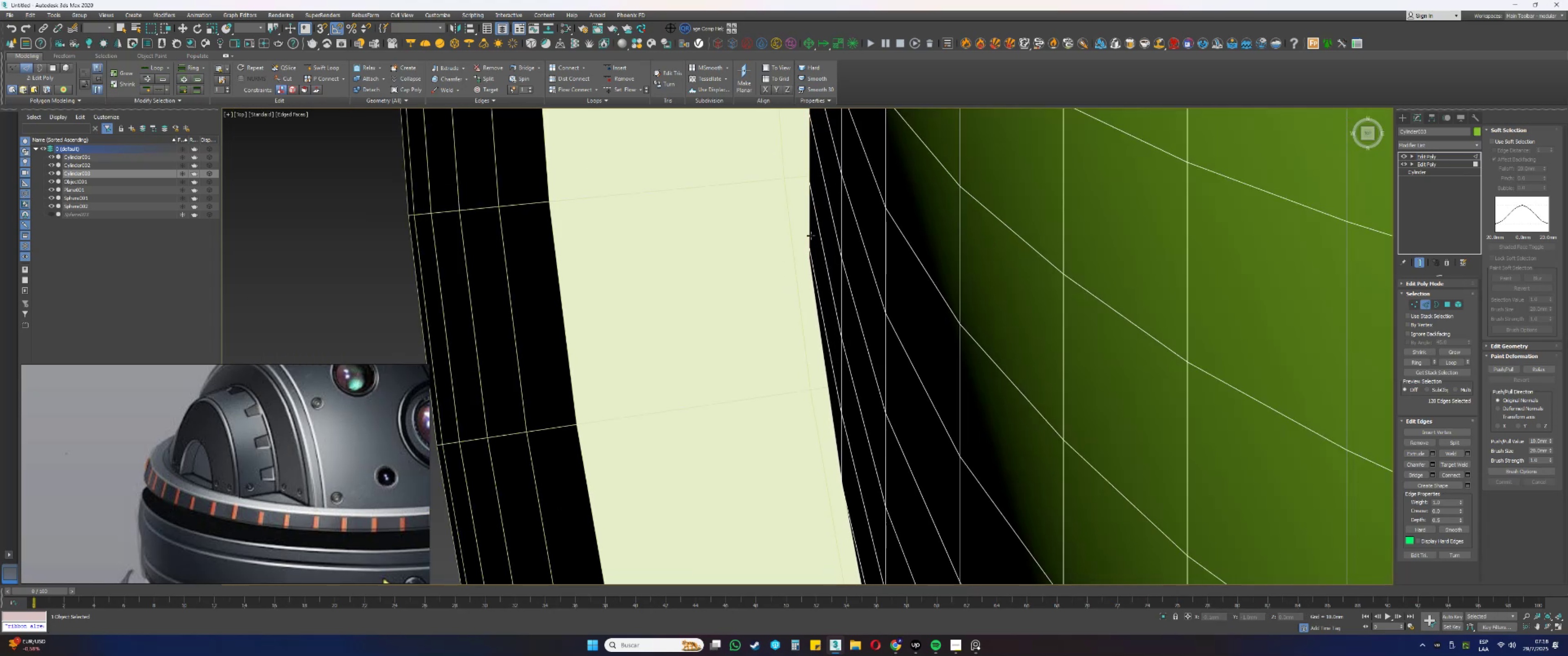 
scroll: coordinate [815, 287], scroll_direction: down, amount: 4.0
 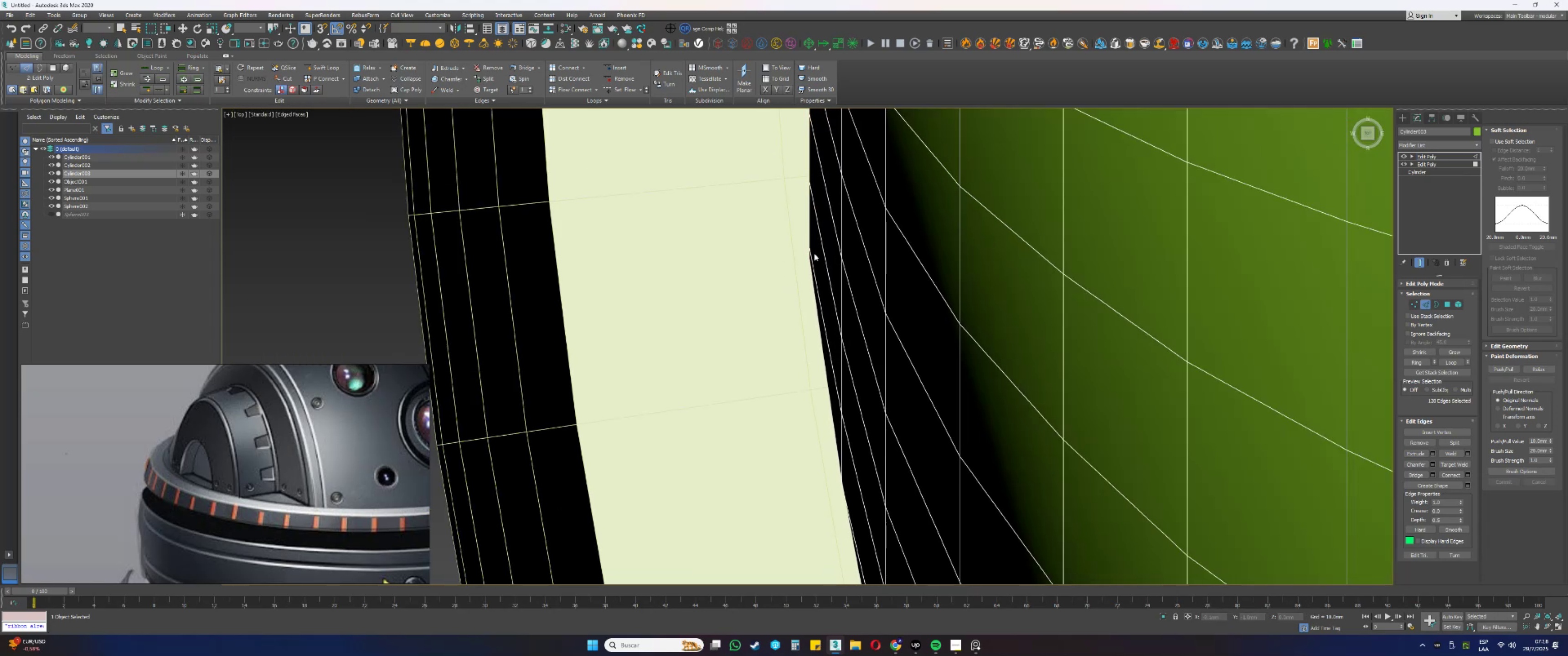 
hold_key(key=AltLeft, duration=0.32)
 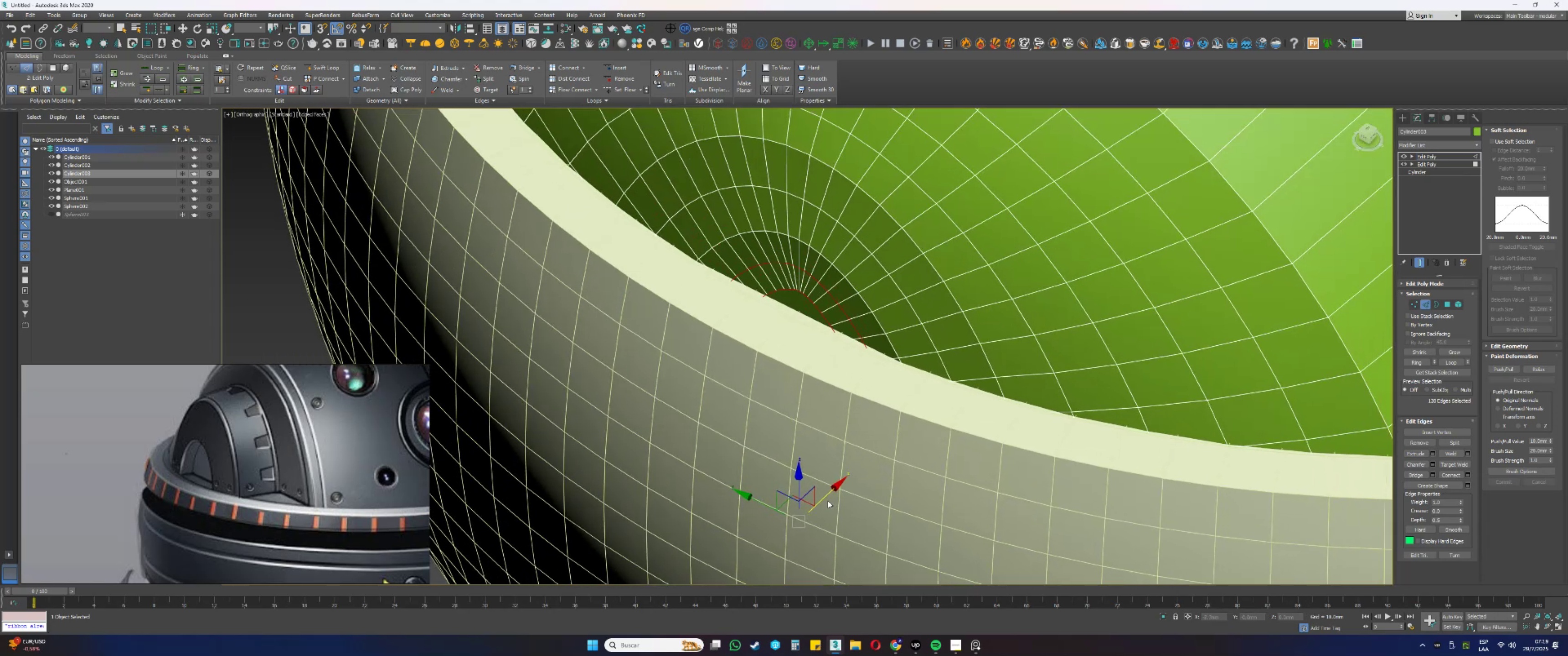 
left_click_drag(start_coordinate=[830, 492], to_coordinate=[825, 495])
 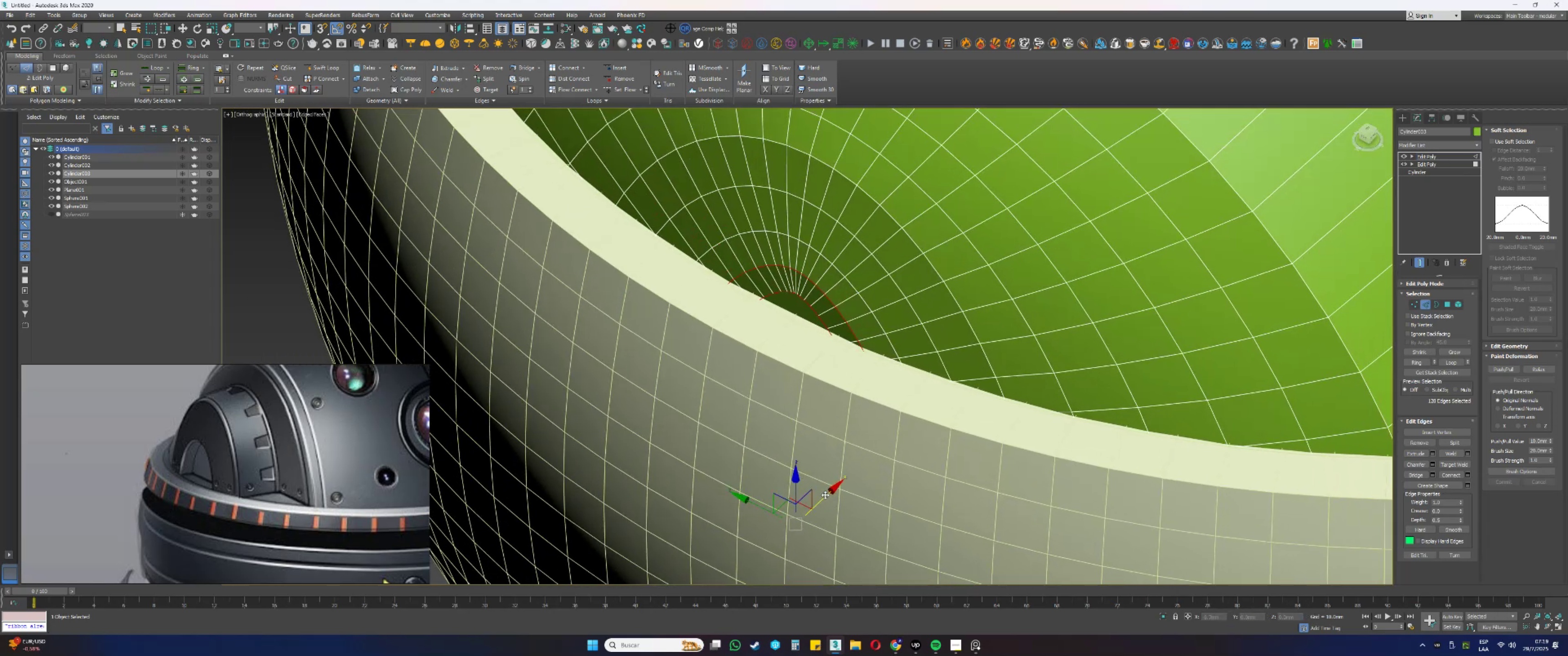 
type(tz)
 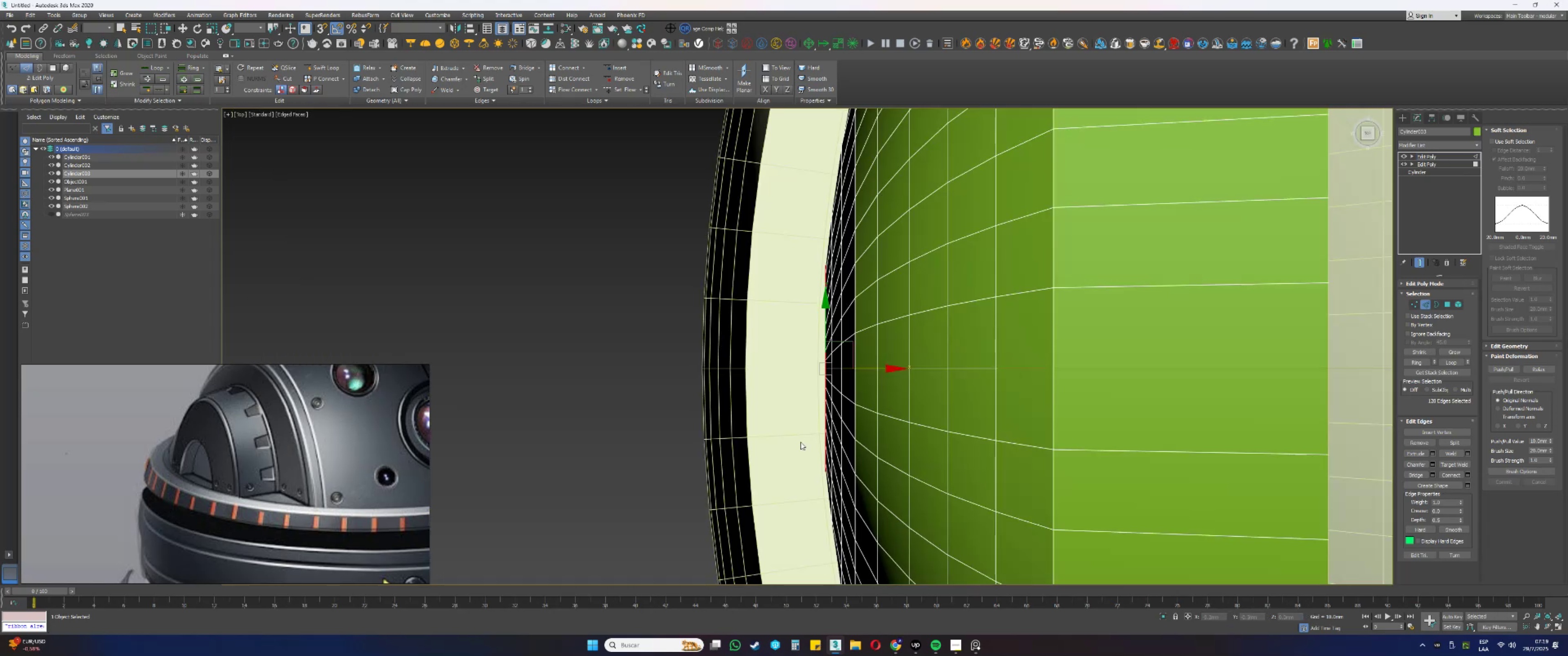 
scroll: coordinate [815, 379], scroll_direction: up, amount: 3.0
 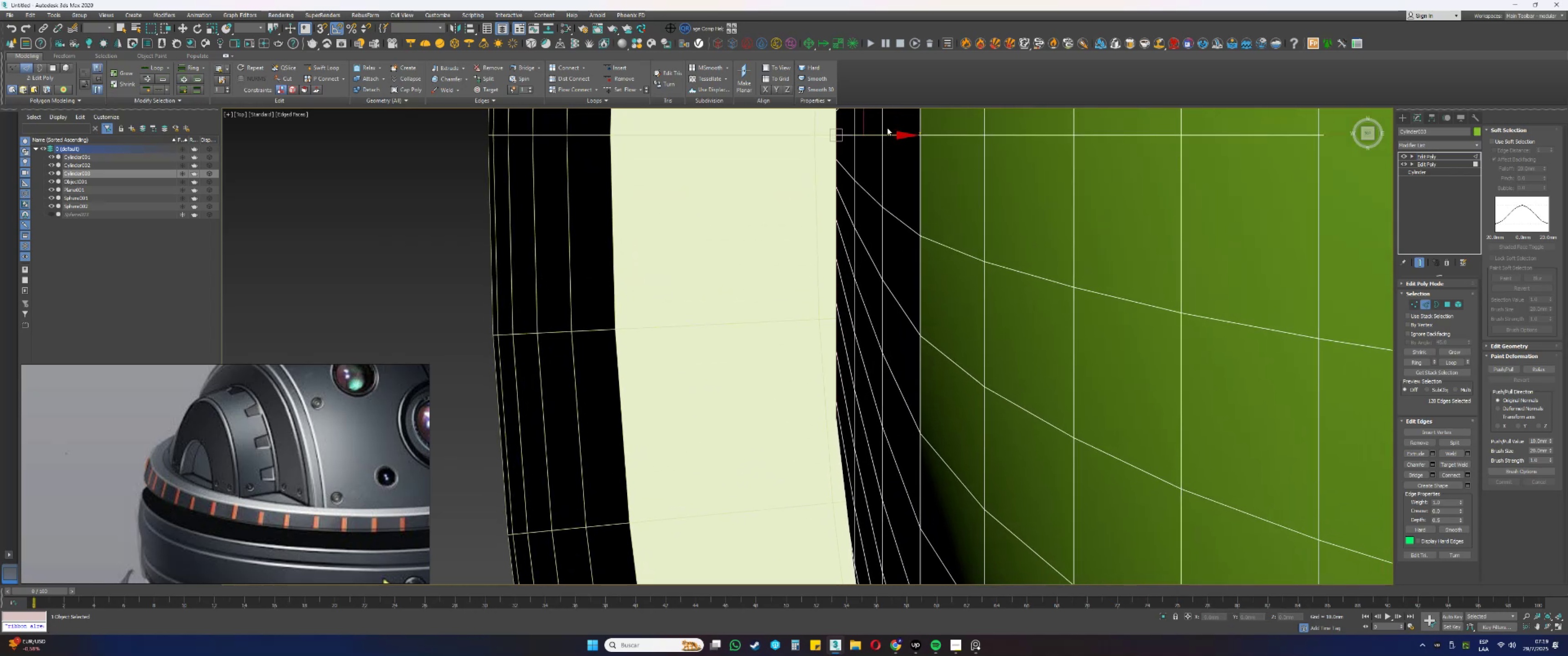 
wait(7.19)
 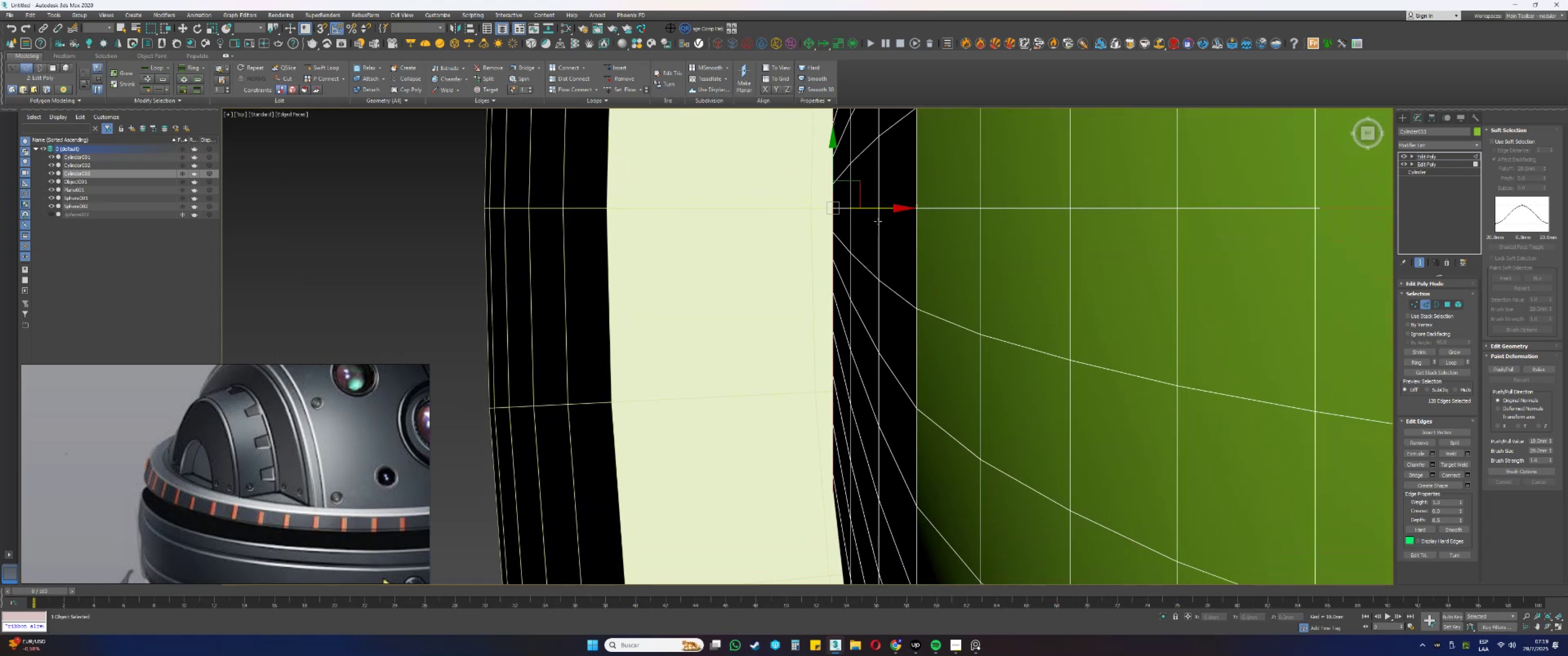 
scroll: coordinate [850, 356], scroll_direction: down, amount: 2.0
 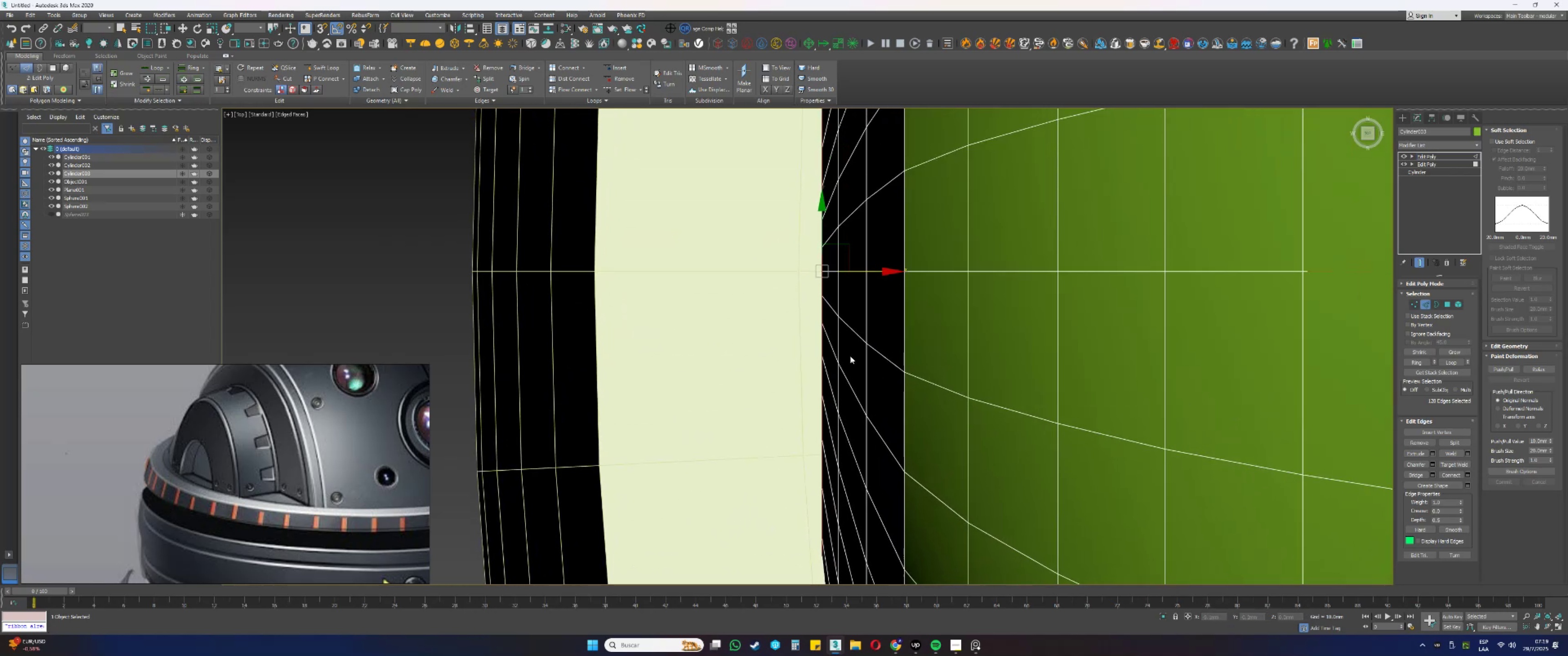 
hold_key(key=AltLeft, duration=0.41)
 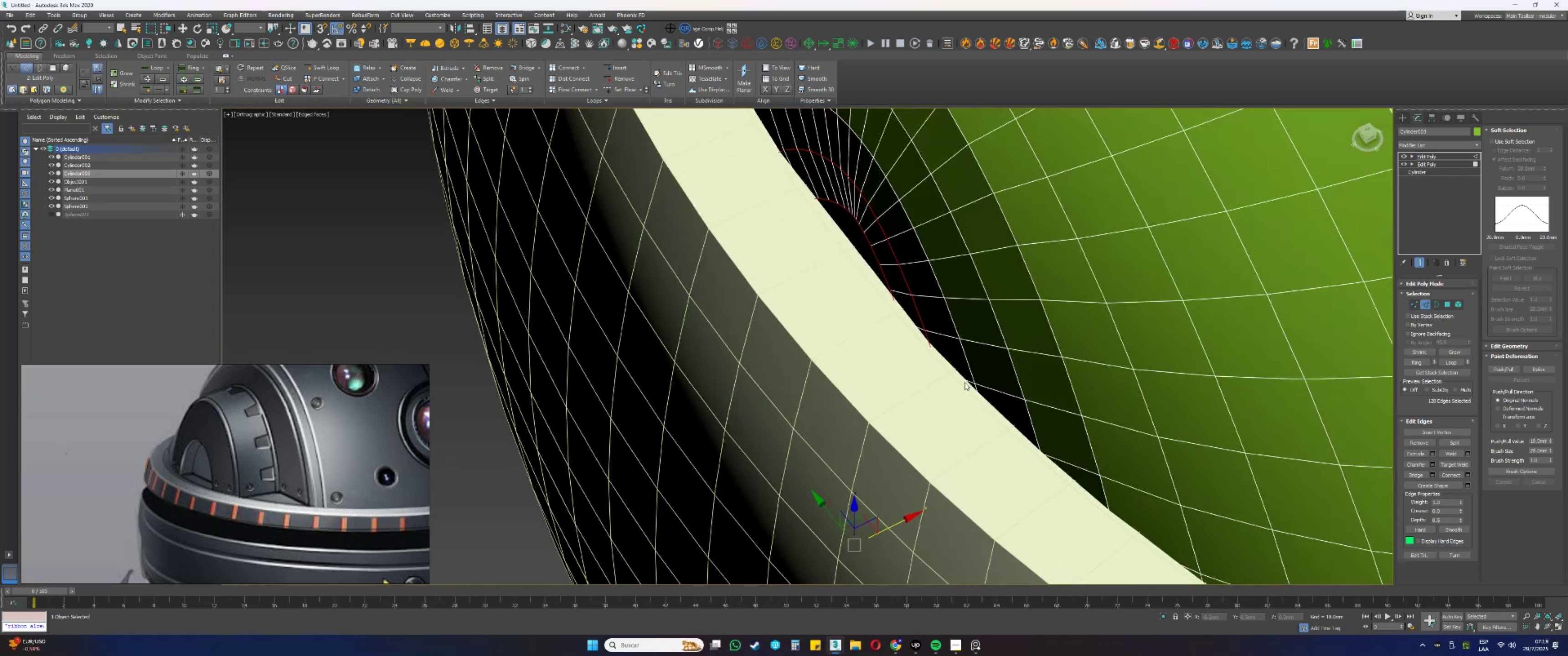 
hold_key(key=AltLeft, duration=0.94)
left_click([902, 269])
 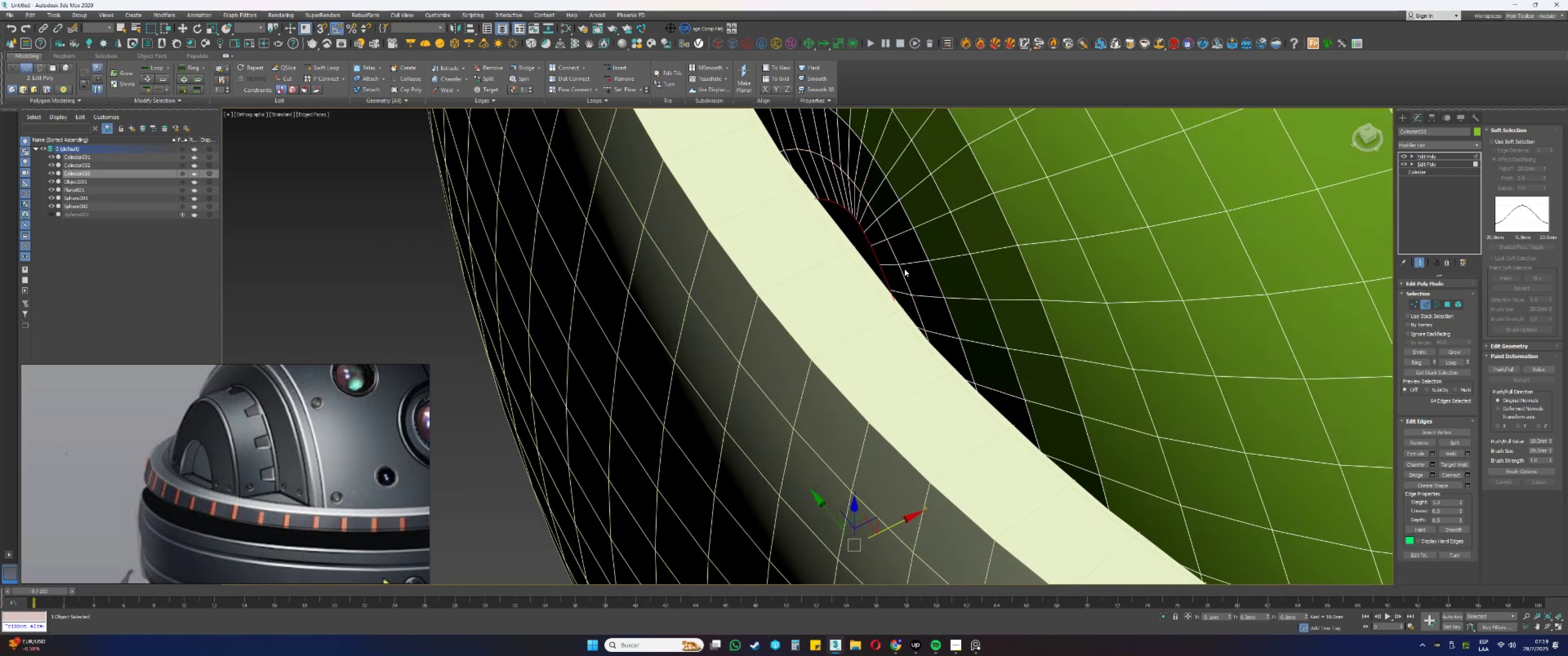 
type(tz)
 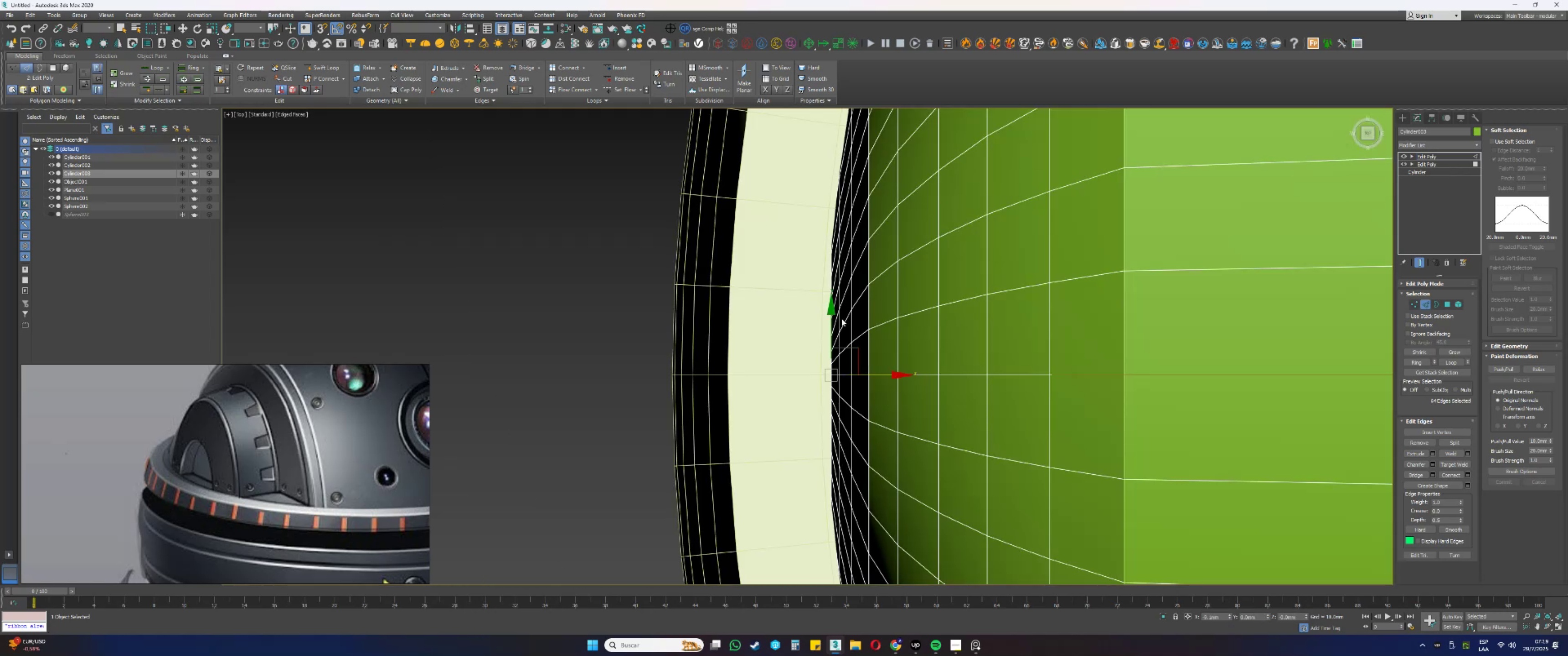 
scroll: coordinate [831, 394], scroll_direction: up, amount: 2.0
 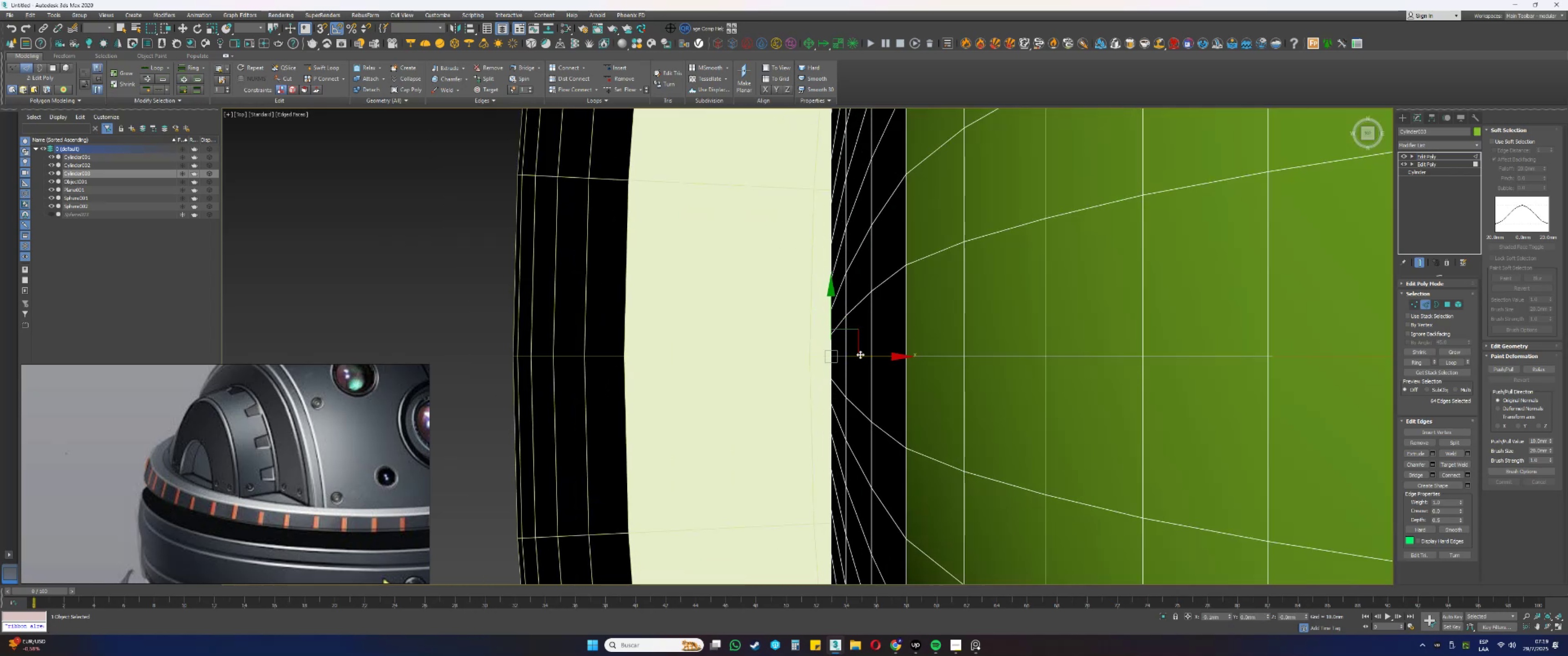 
left_click_drag(start_coordinate=[867, 355], to_coordinate=[856, 356])
 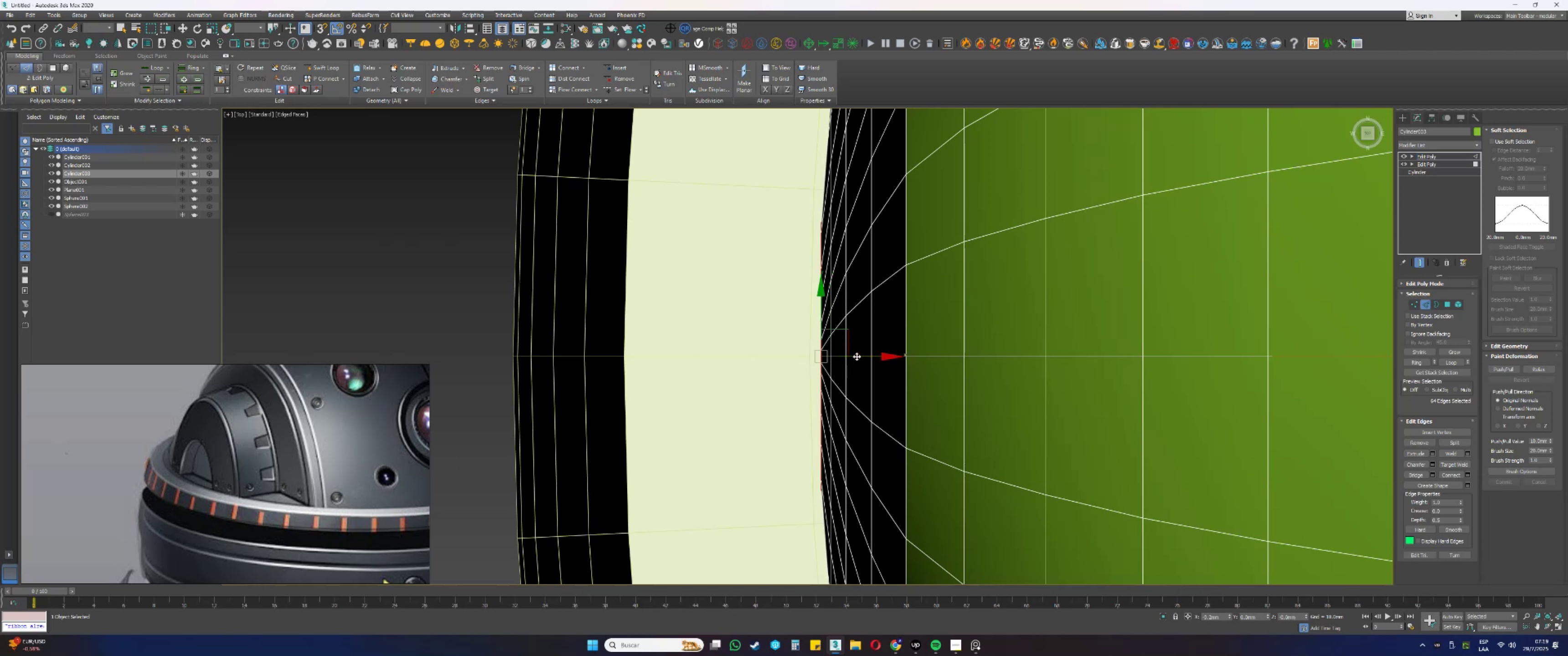 
scroll: coordinate [858, 352], scroll_direction: down, amount: 1.0
 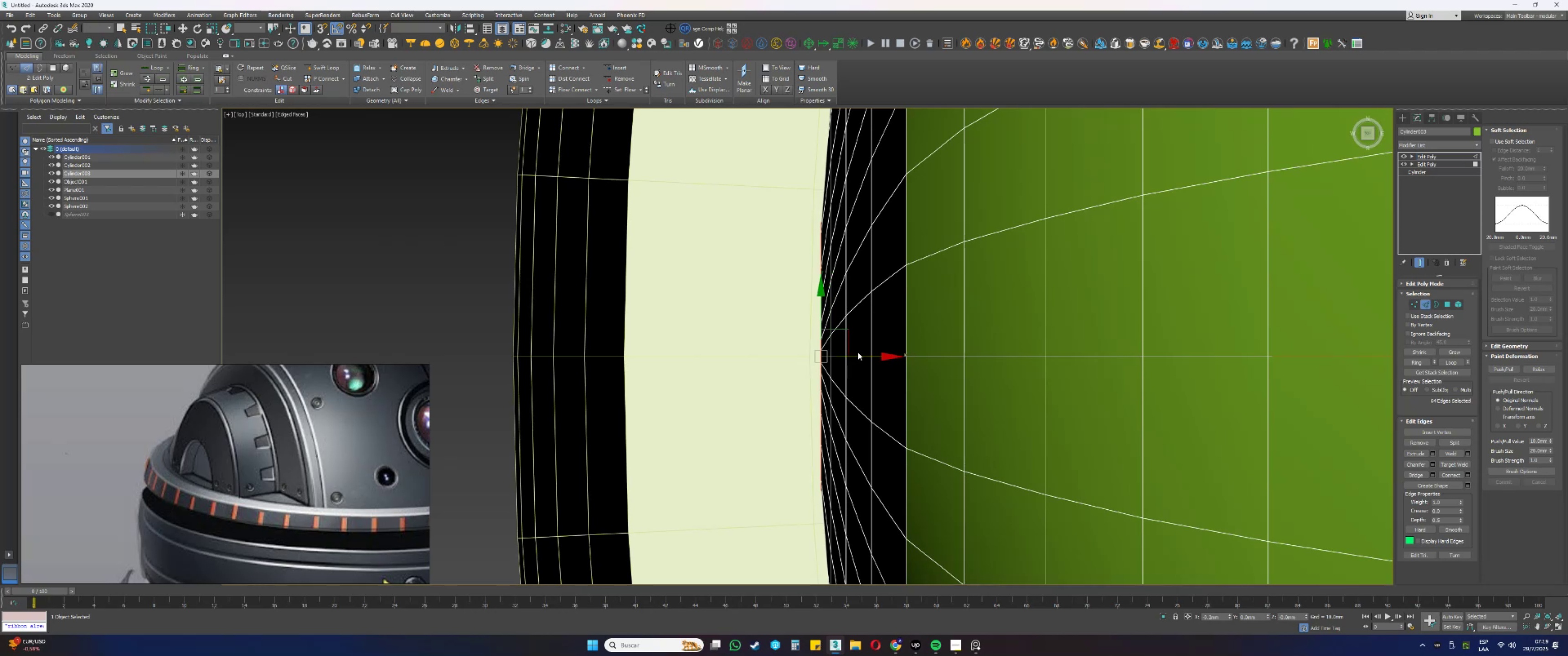 
hold_key(key=AltLeft, duration=0.59)
 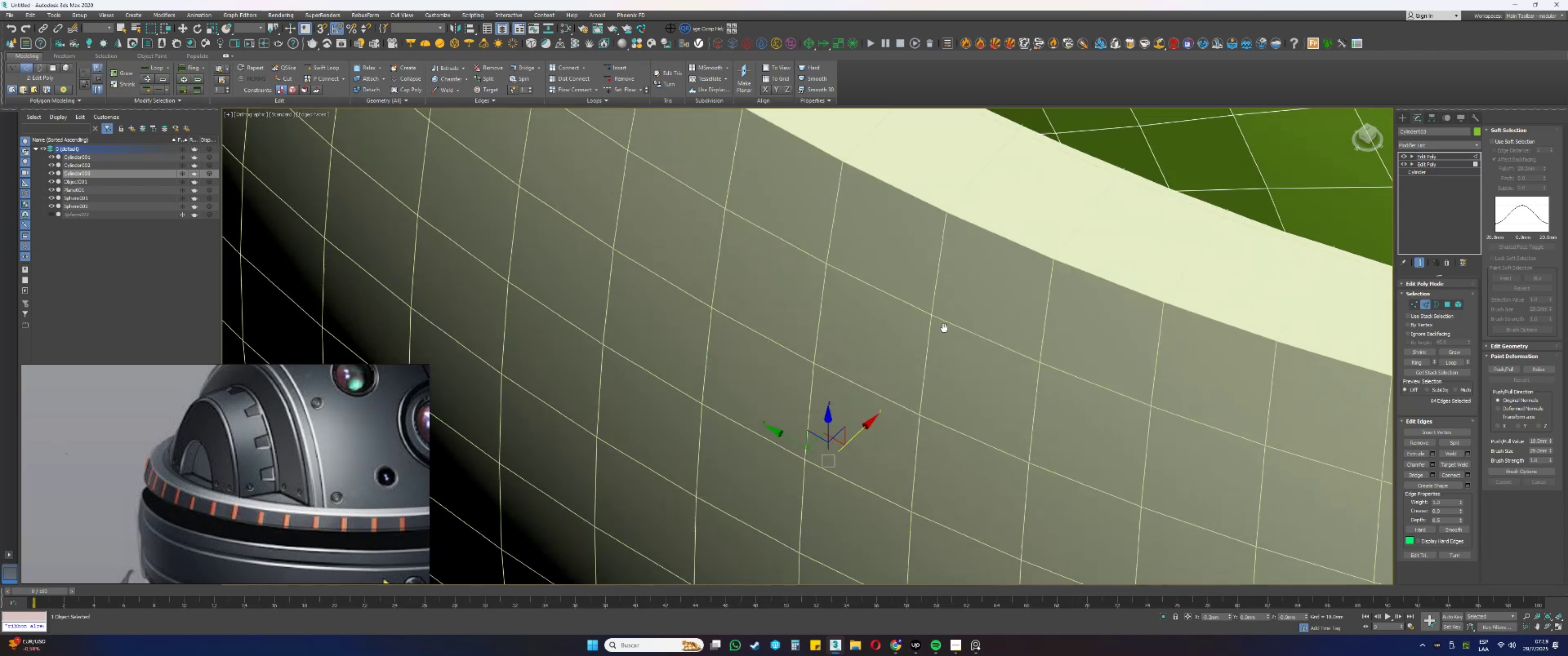 
scroll: coordinate [893, 453], scroll_direction: down, amount: 1.0
 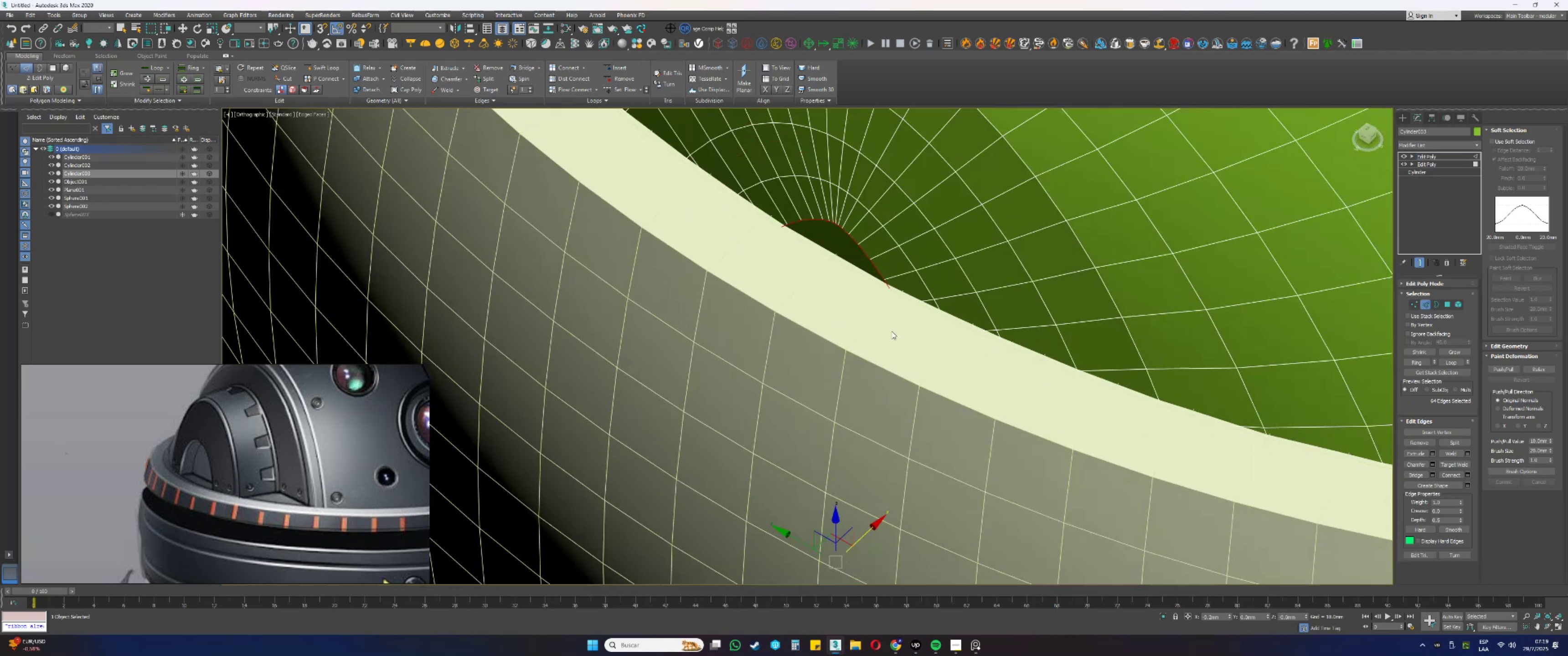 
hold_key(key=AltLeft, duration=0.32)
 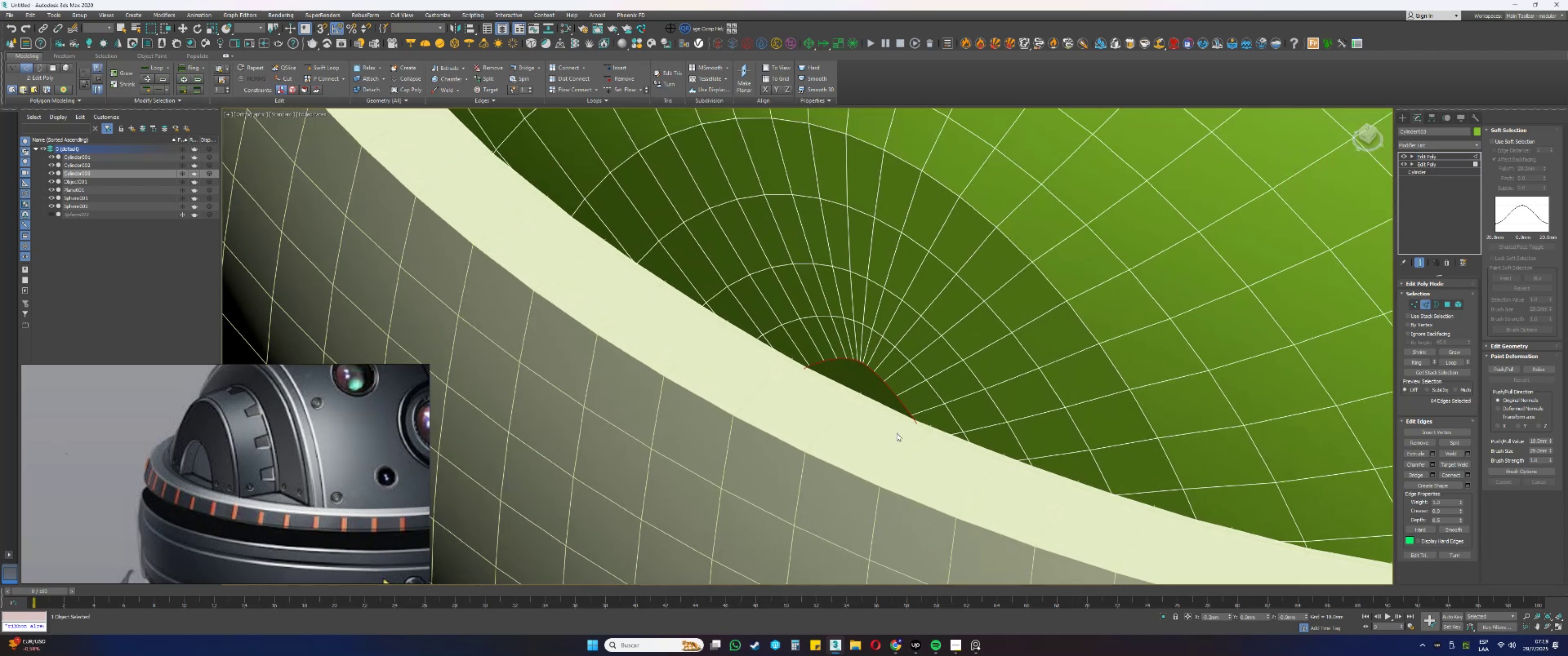 
scroll: coordinate [891, 365], scroll_direction: down, amount: 4.0
 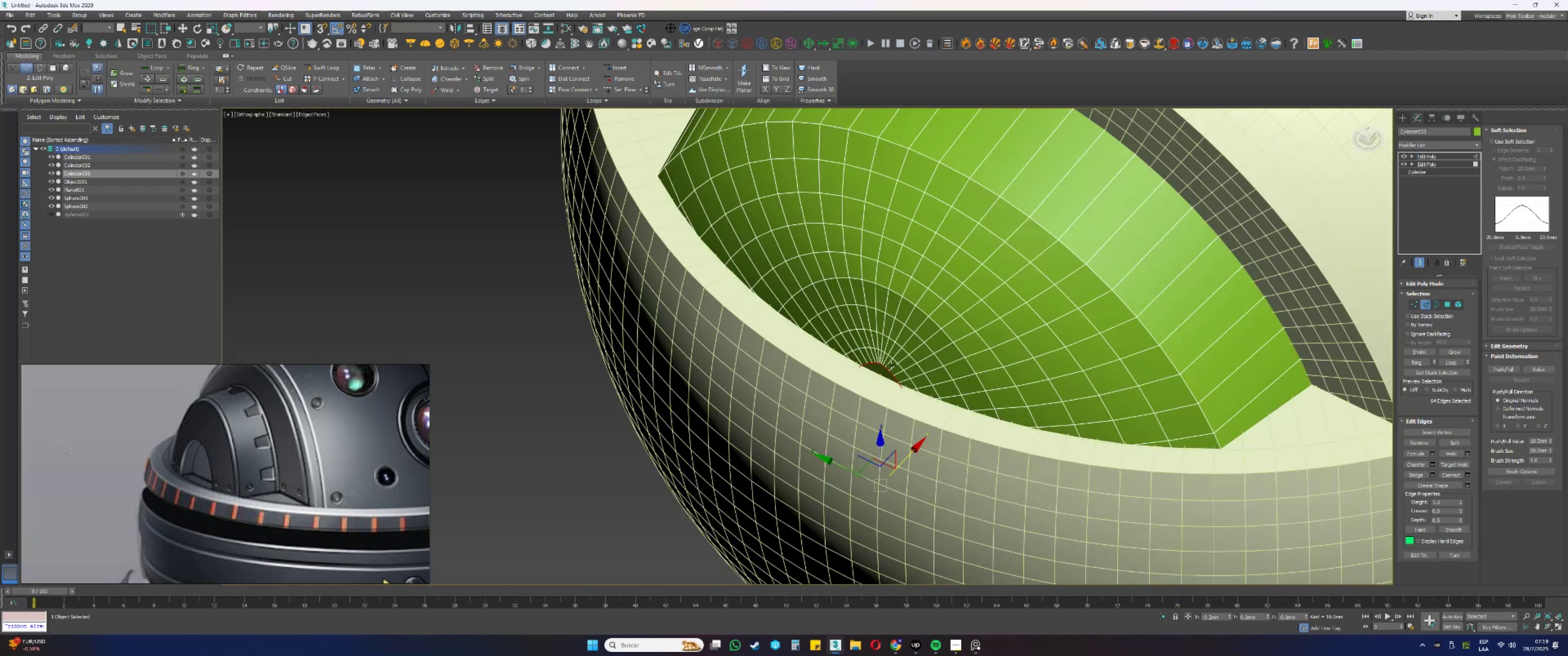 
key(Alt+AltLeft)
 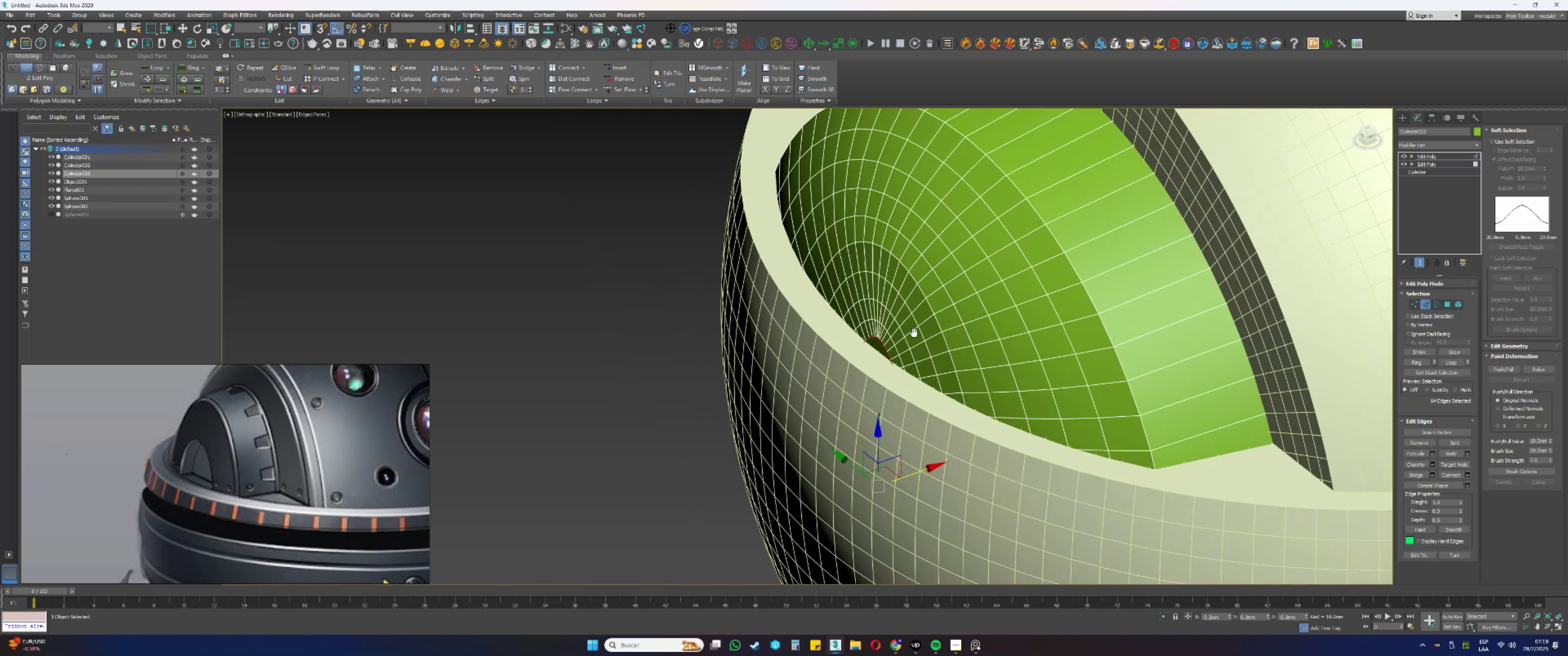 
hold_key(key=AltLeft, duration=0.36)
 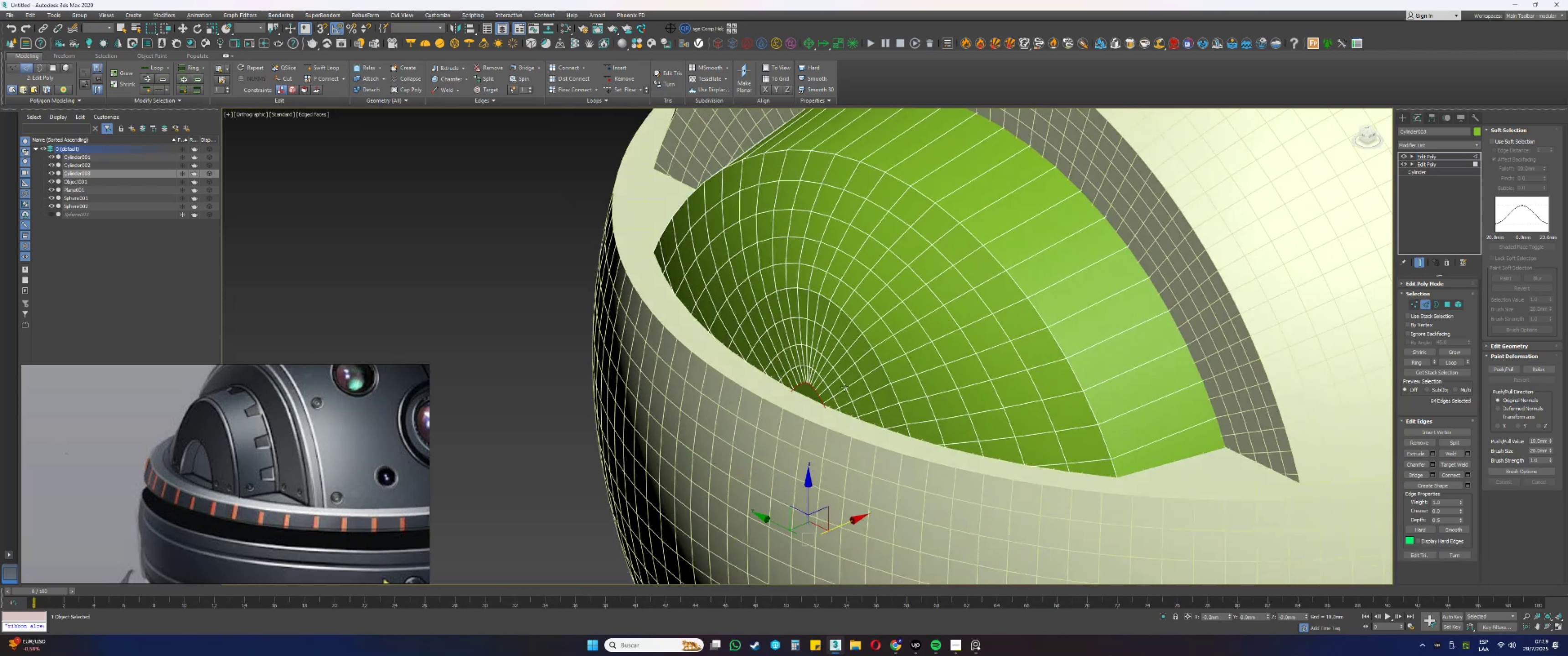 
key(F3)
 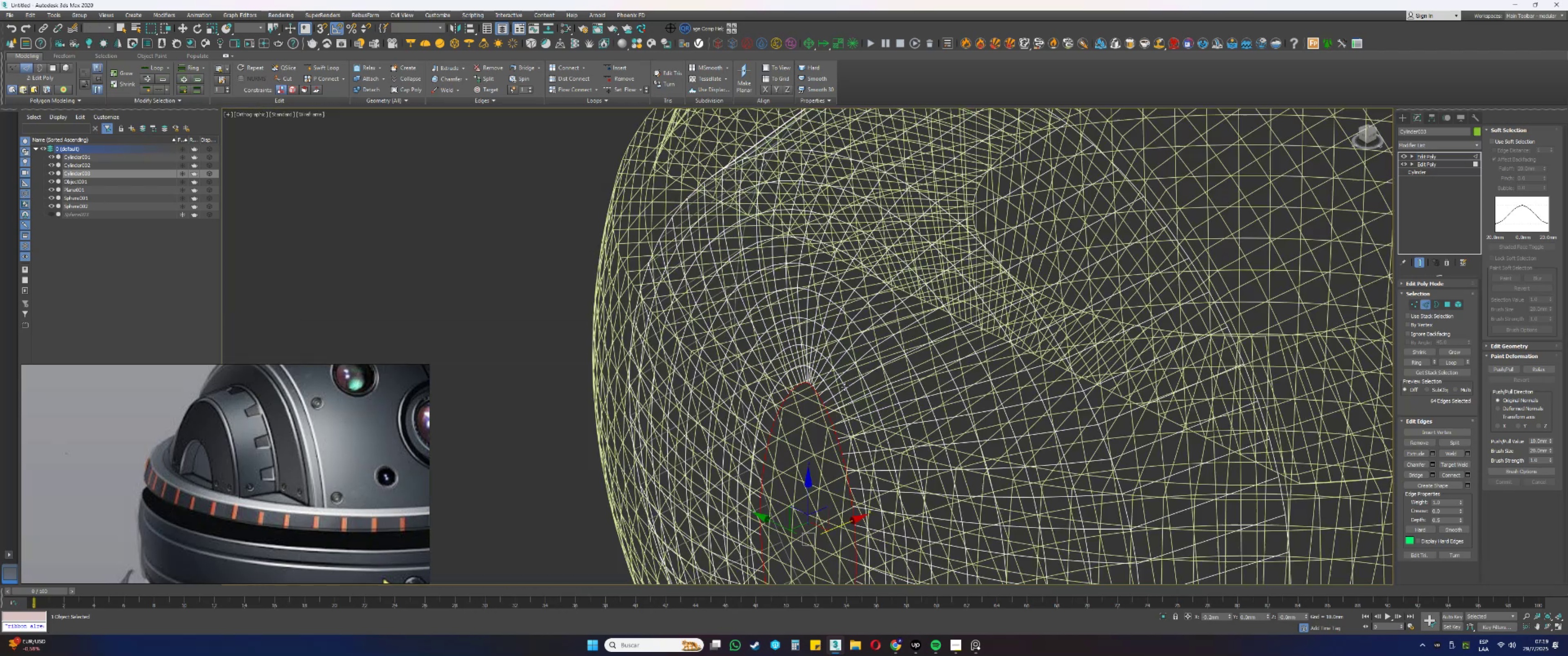 
key(F3)
 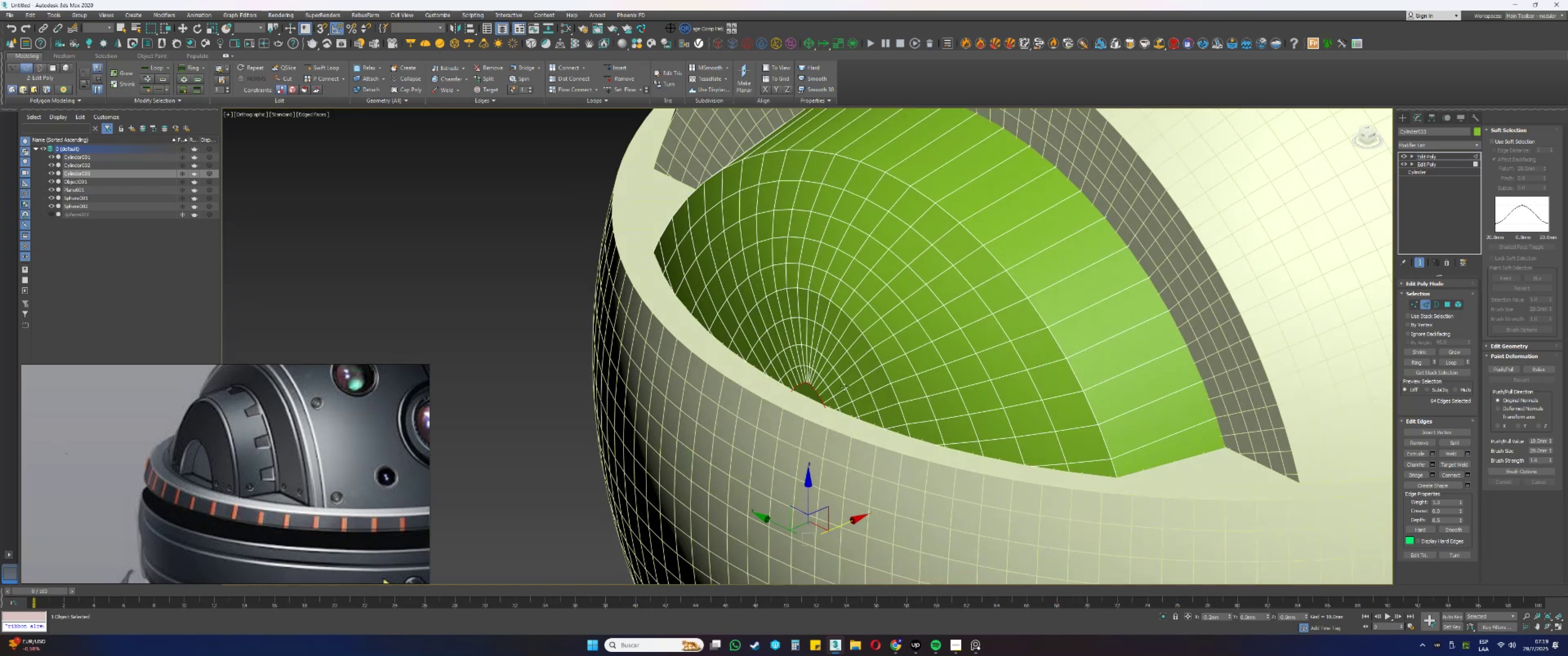 
key(F4)
 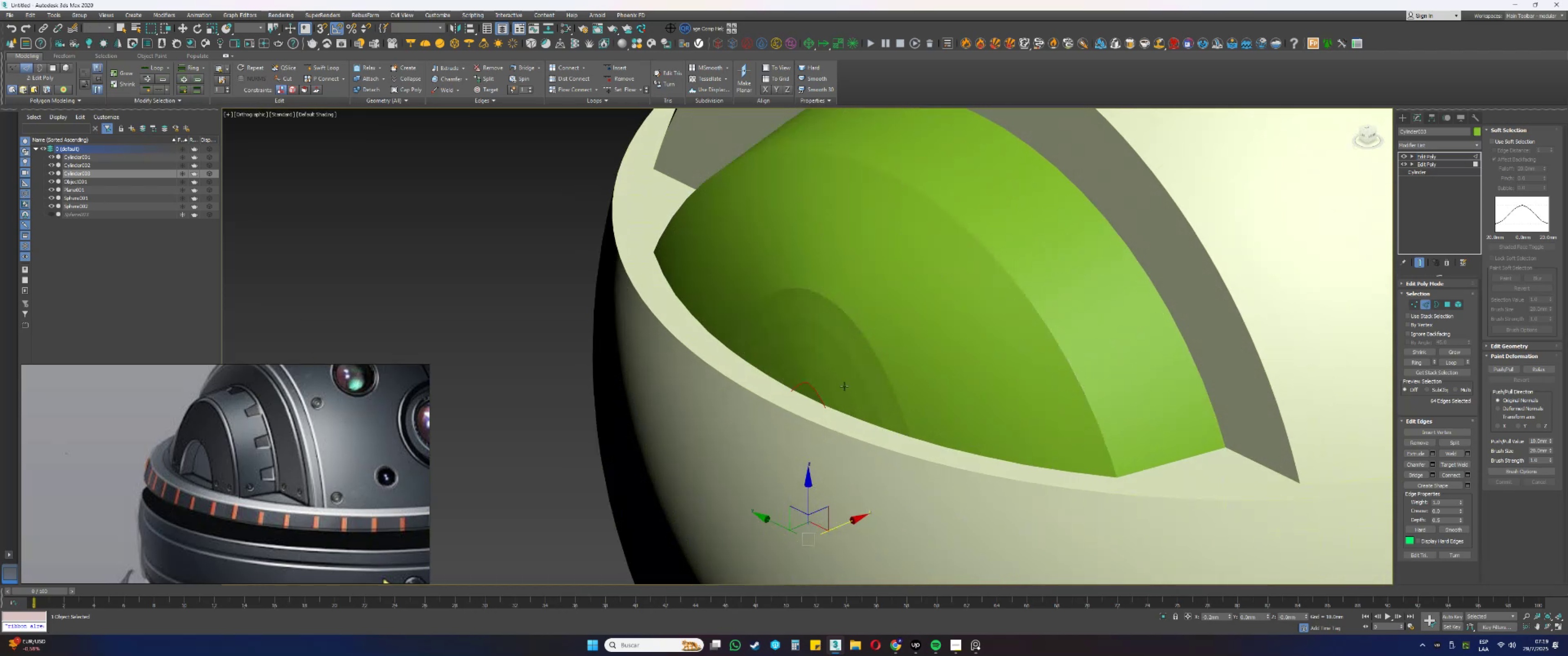 
hold_key(key=AltLeft, duration=0.59)
 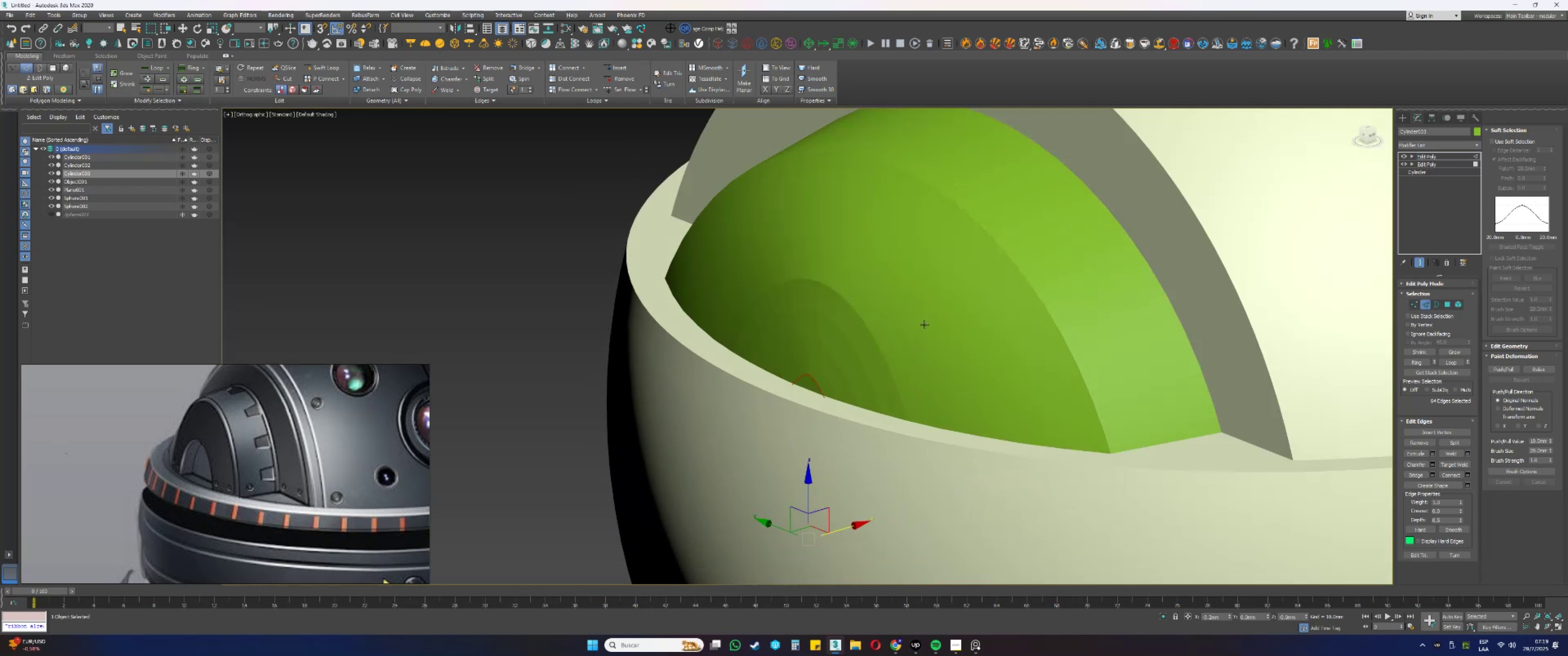 
key(F4)
 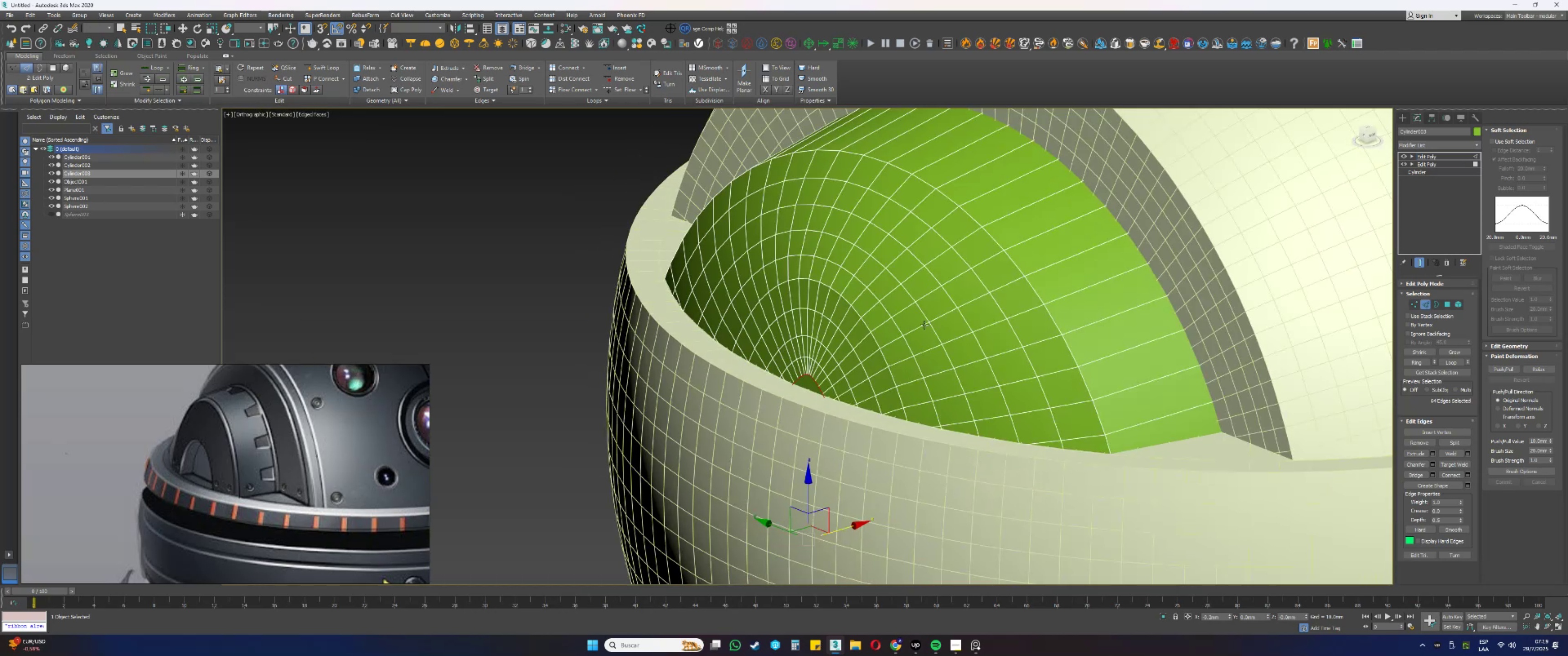 
key(F3)
 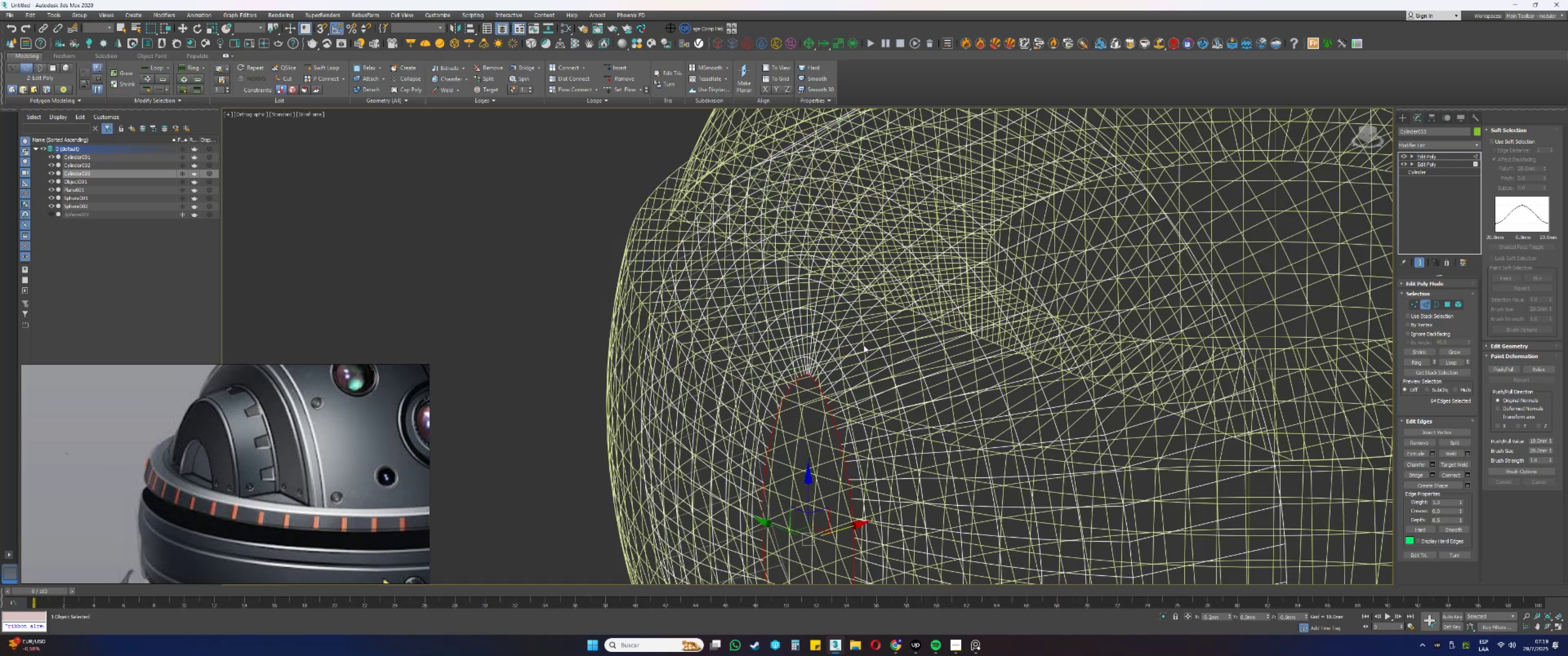 
key(F3)
 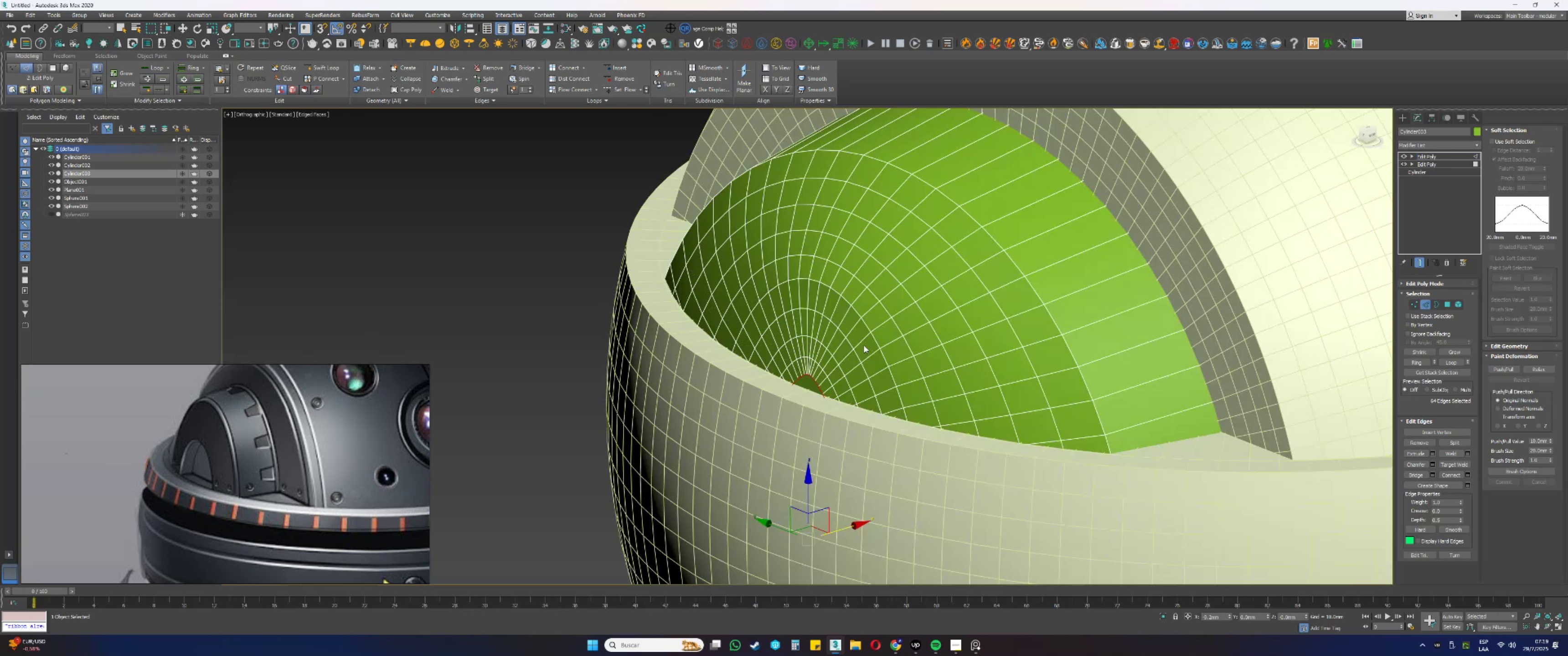 
key(F4)
 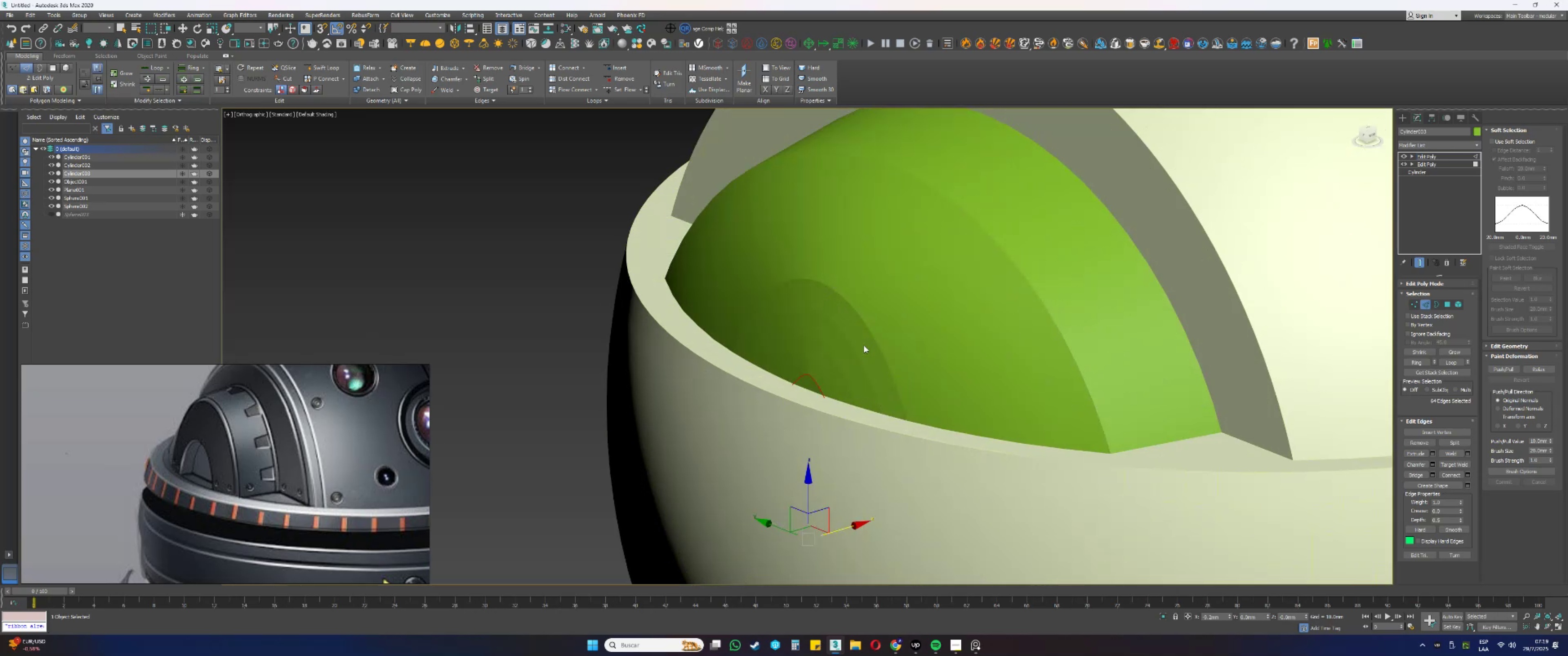 
hold_key(key=AltLeft, duration=1.52)
 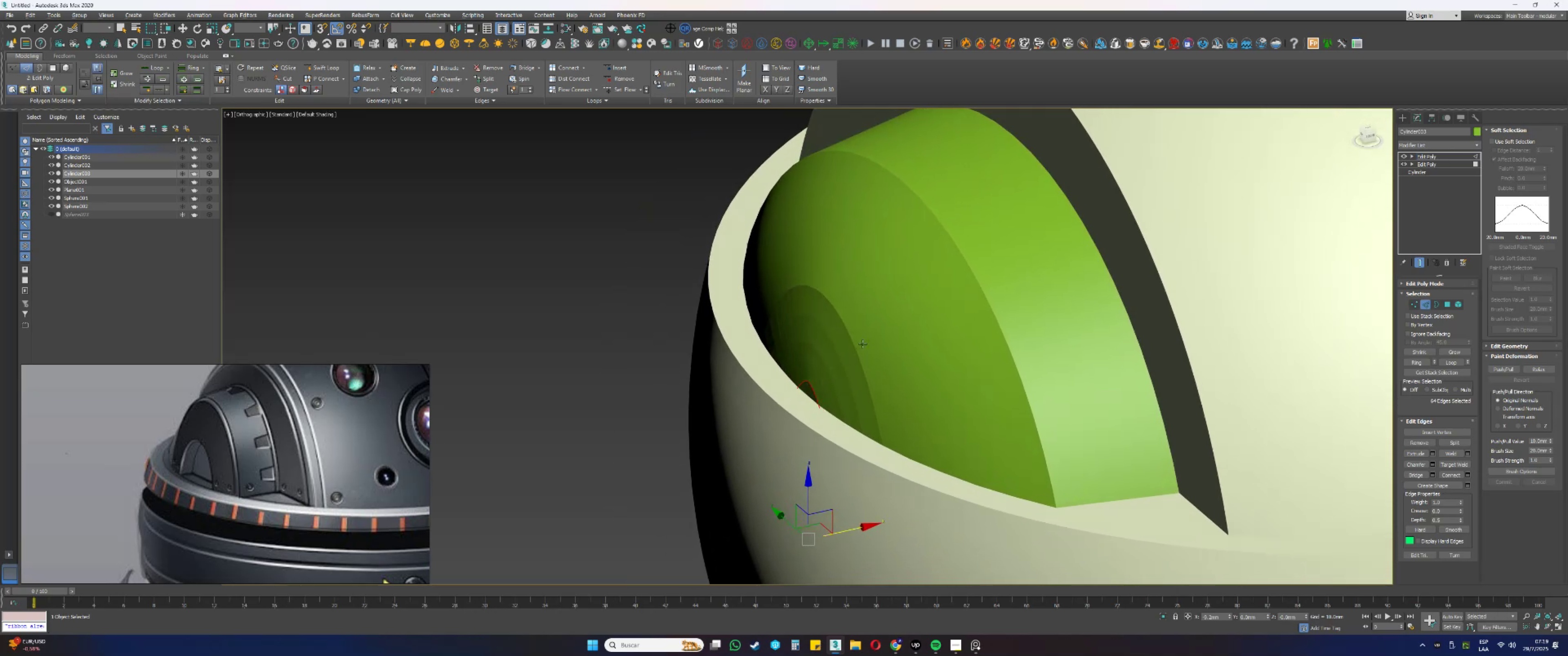 
hold_key(key=AltLeft, duration=1.52)
 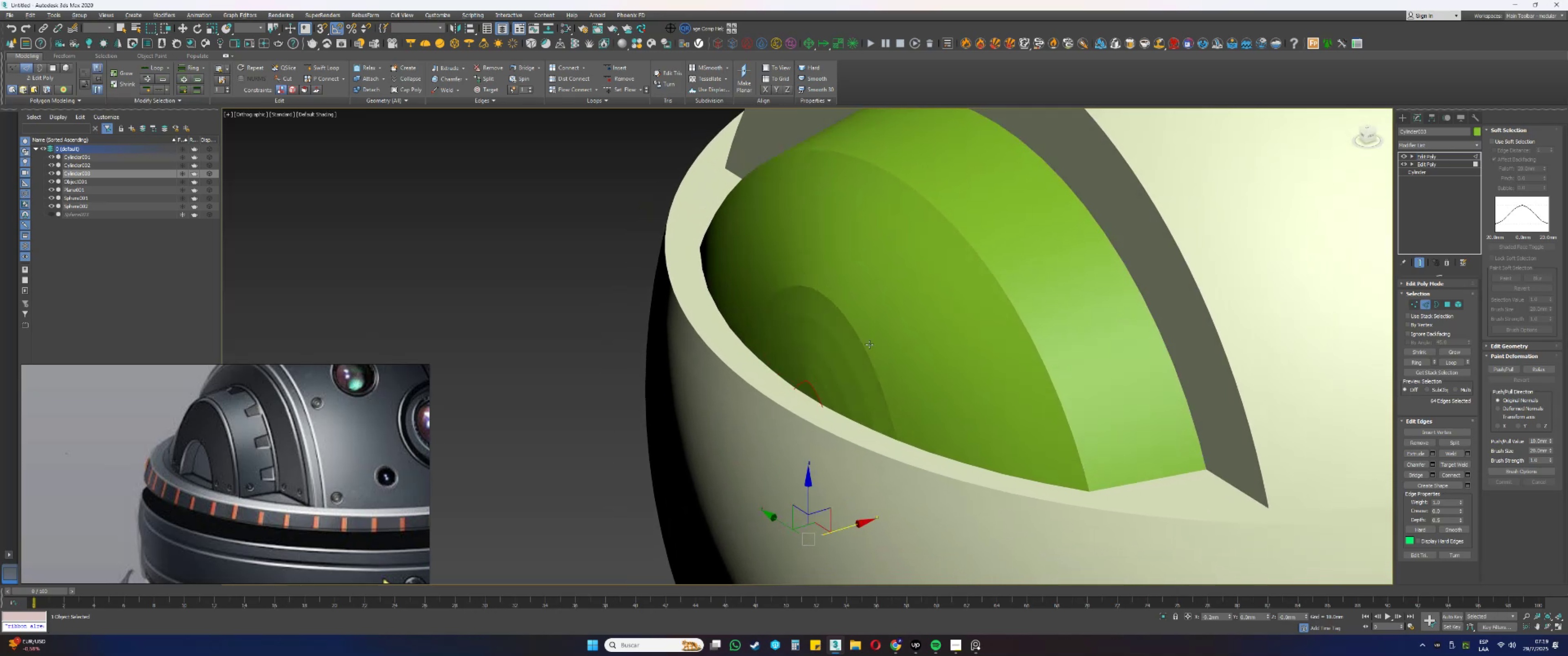 
key(Alt+AltLeft)
 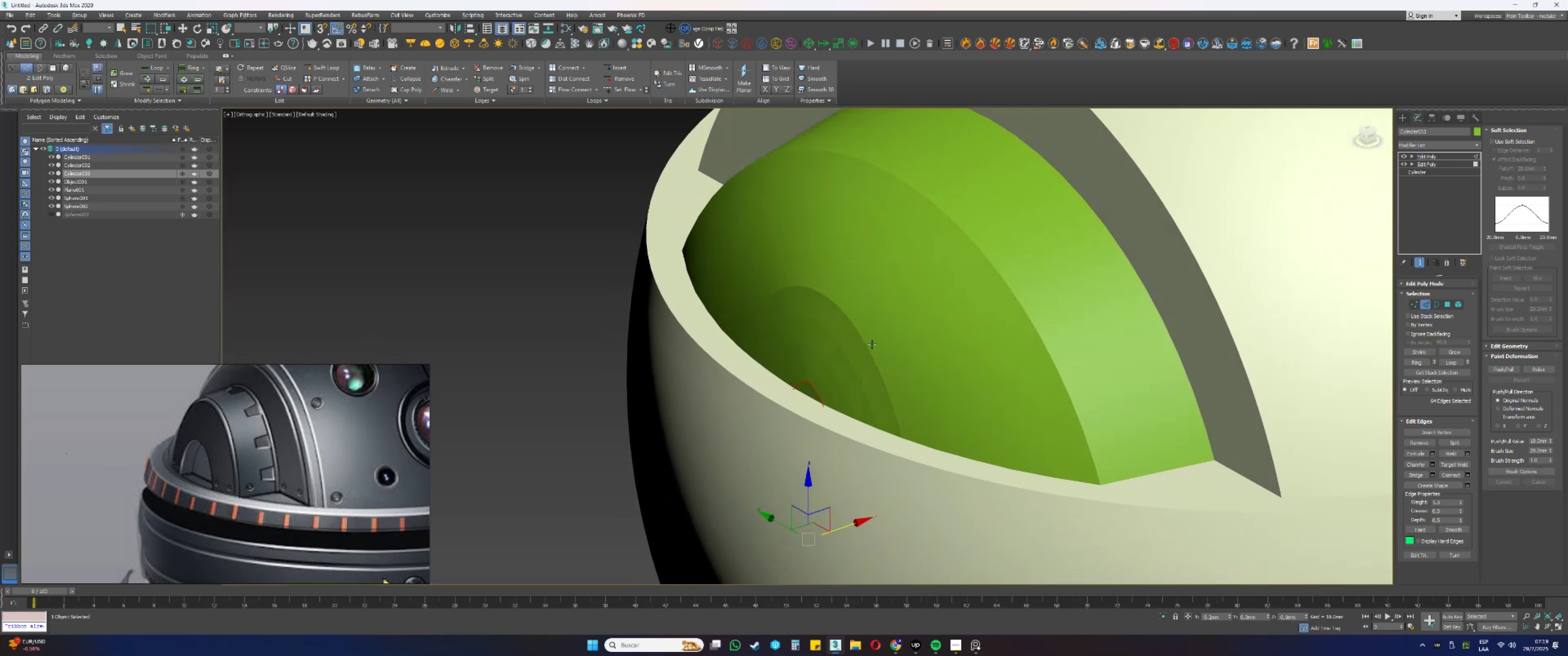 
key(Alt+AltLeft)
 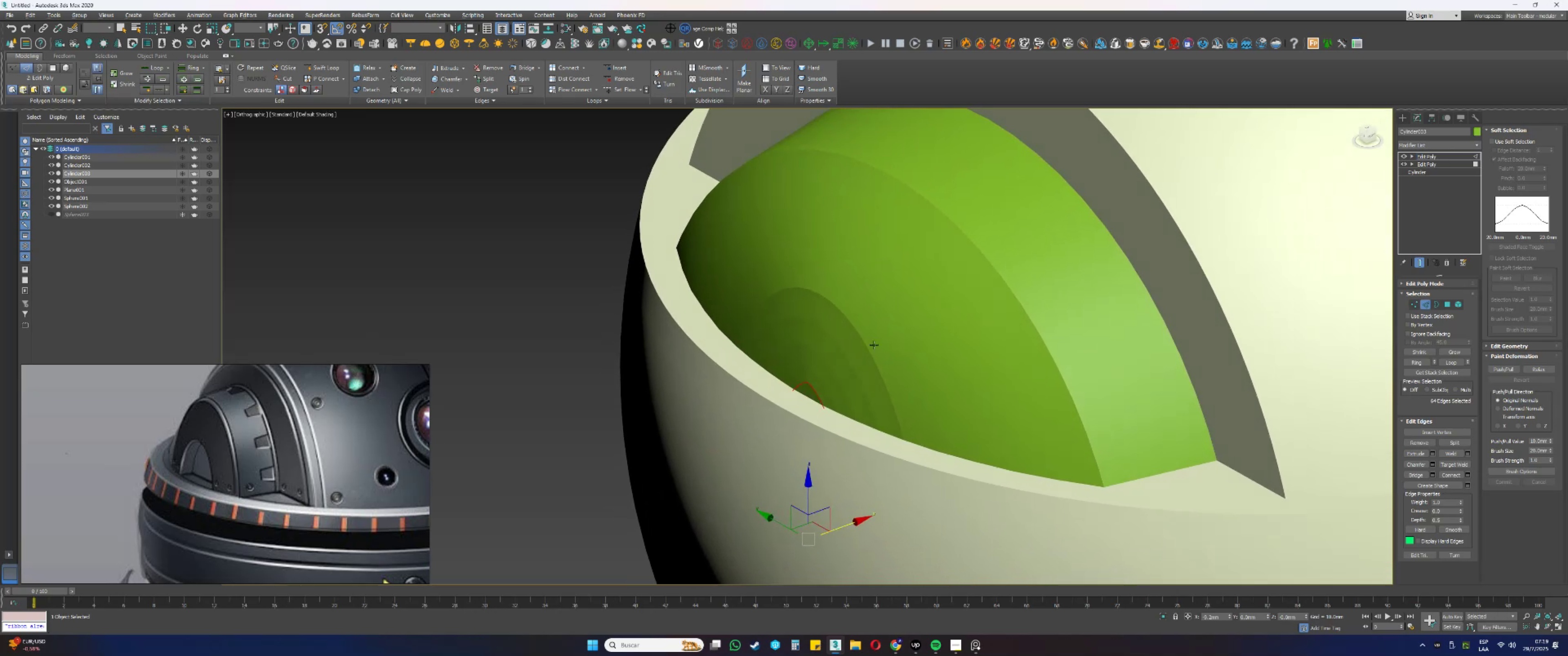 
key(Alt+AltLeft)
 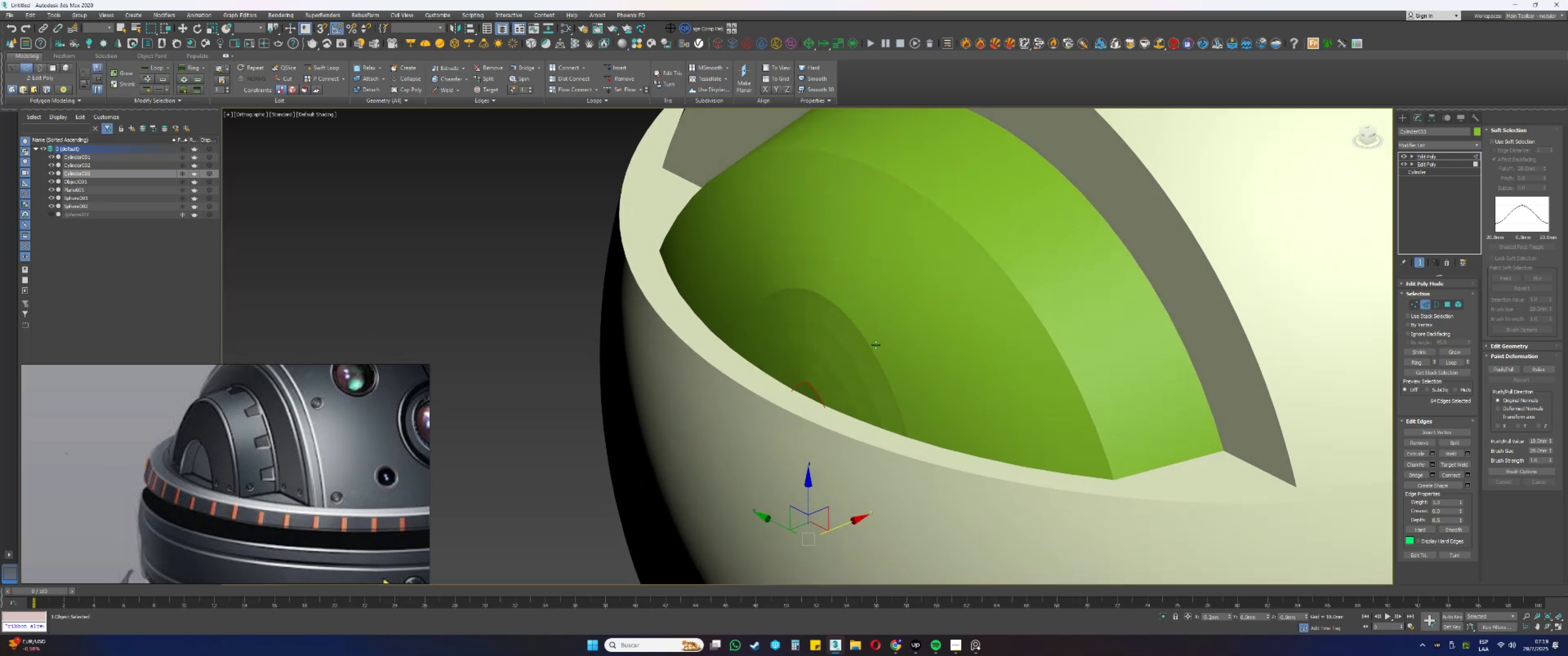 
key(Alt+AltLeft)
 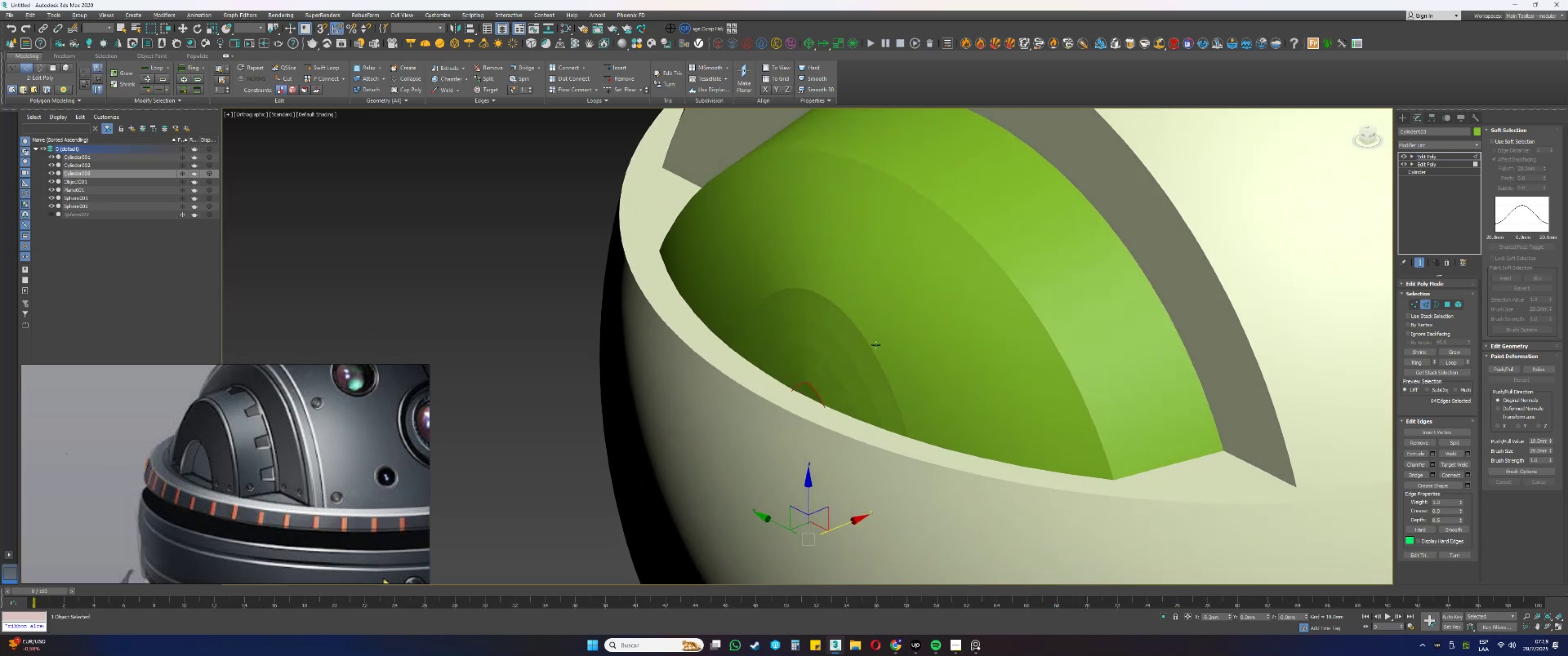 
key(Alt+AltLeft)
 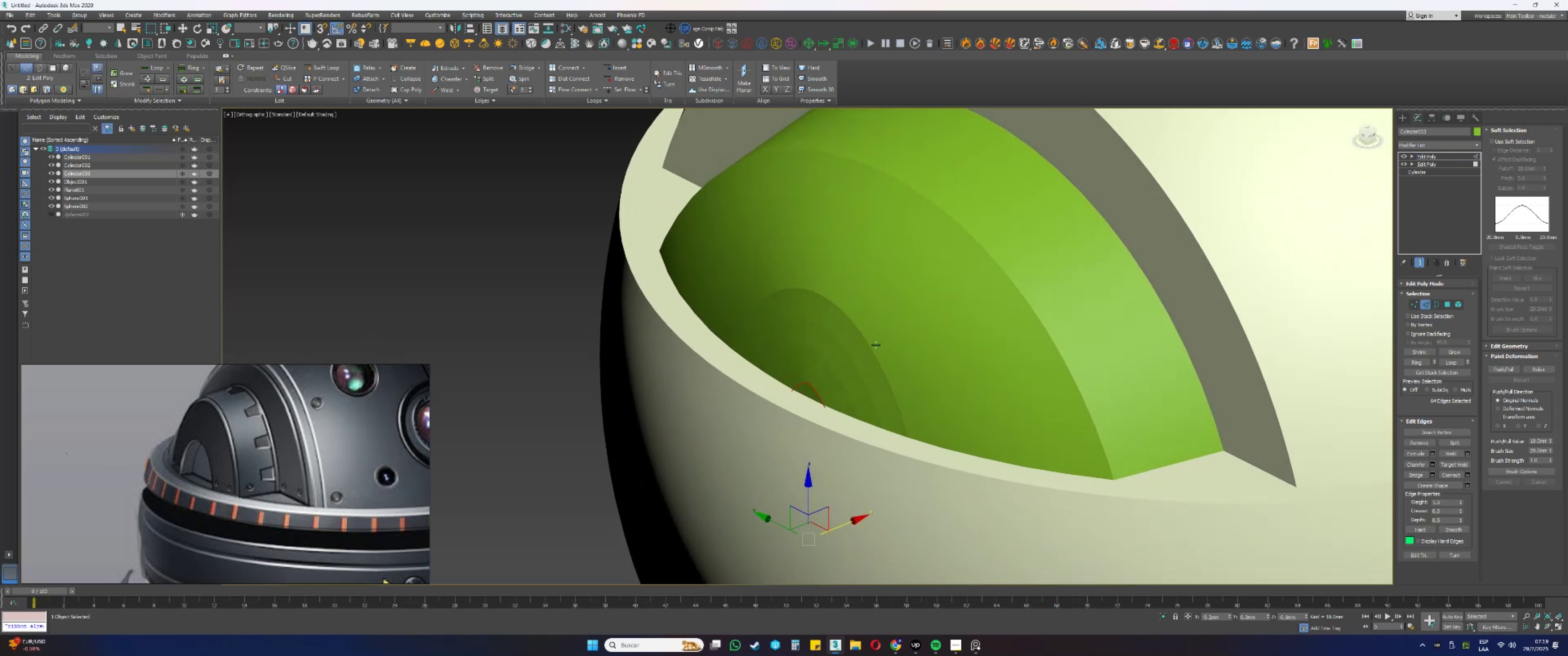 
key(4)
 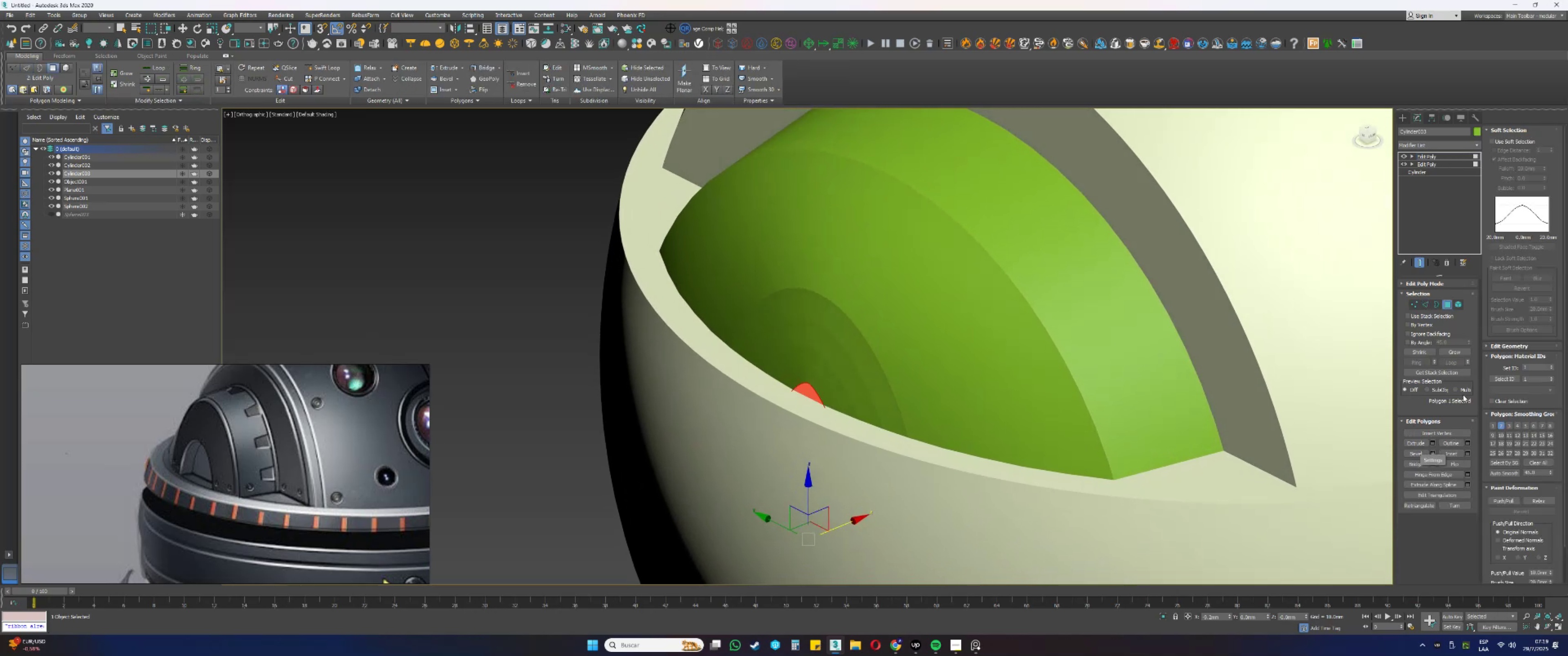 
double_click([1455, 354])
 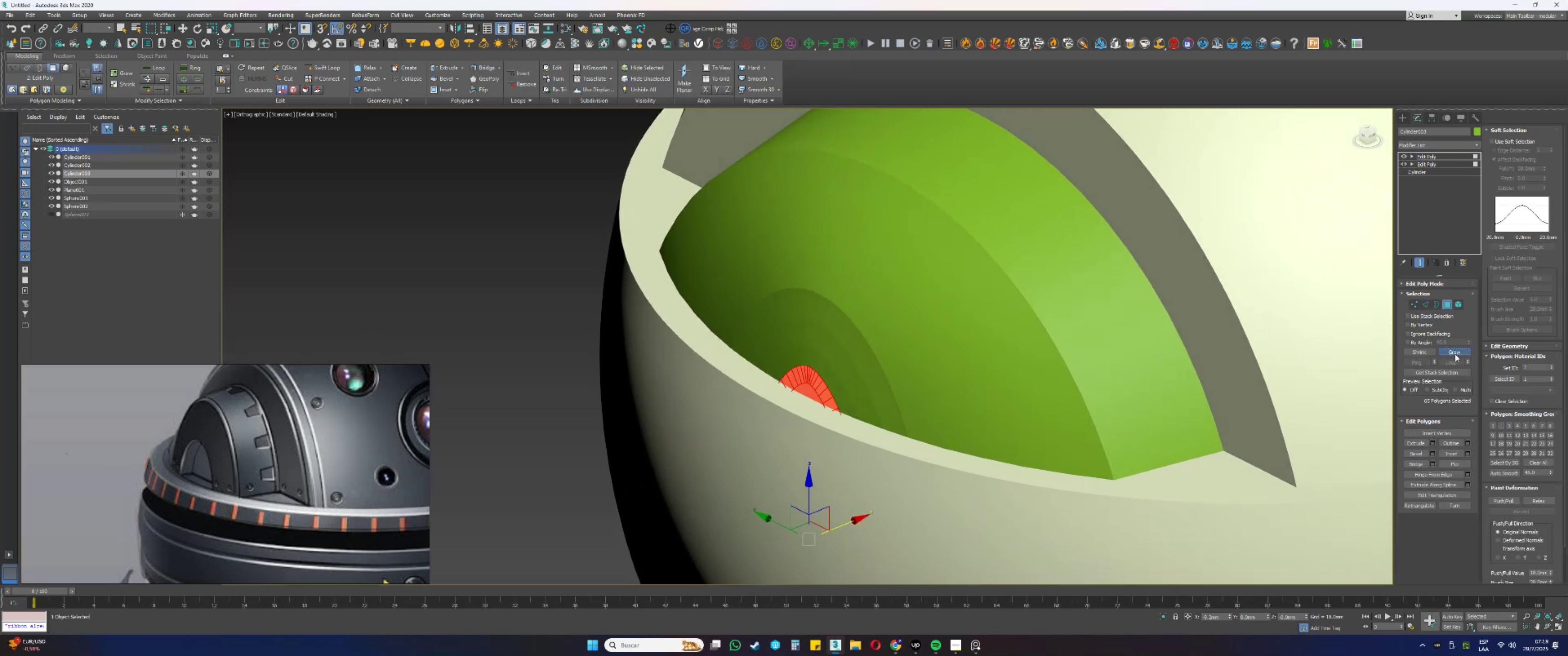 
triple_click([1455, 354])
 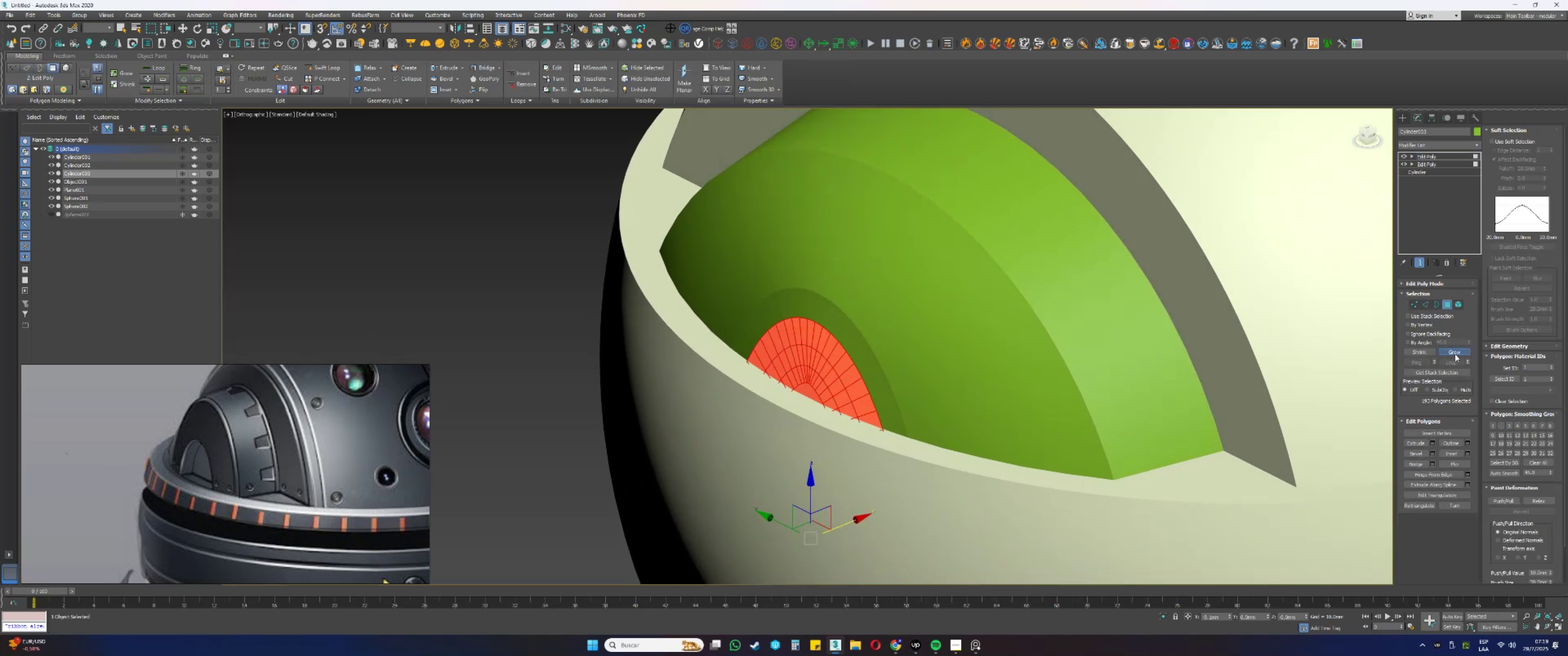 
triple_click([1455, 354])
 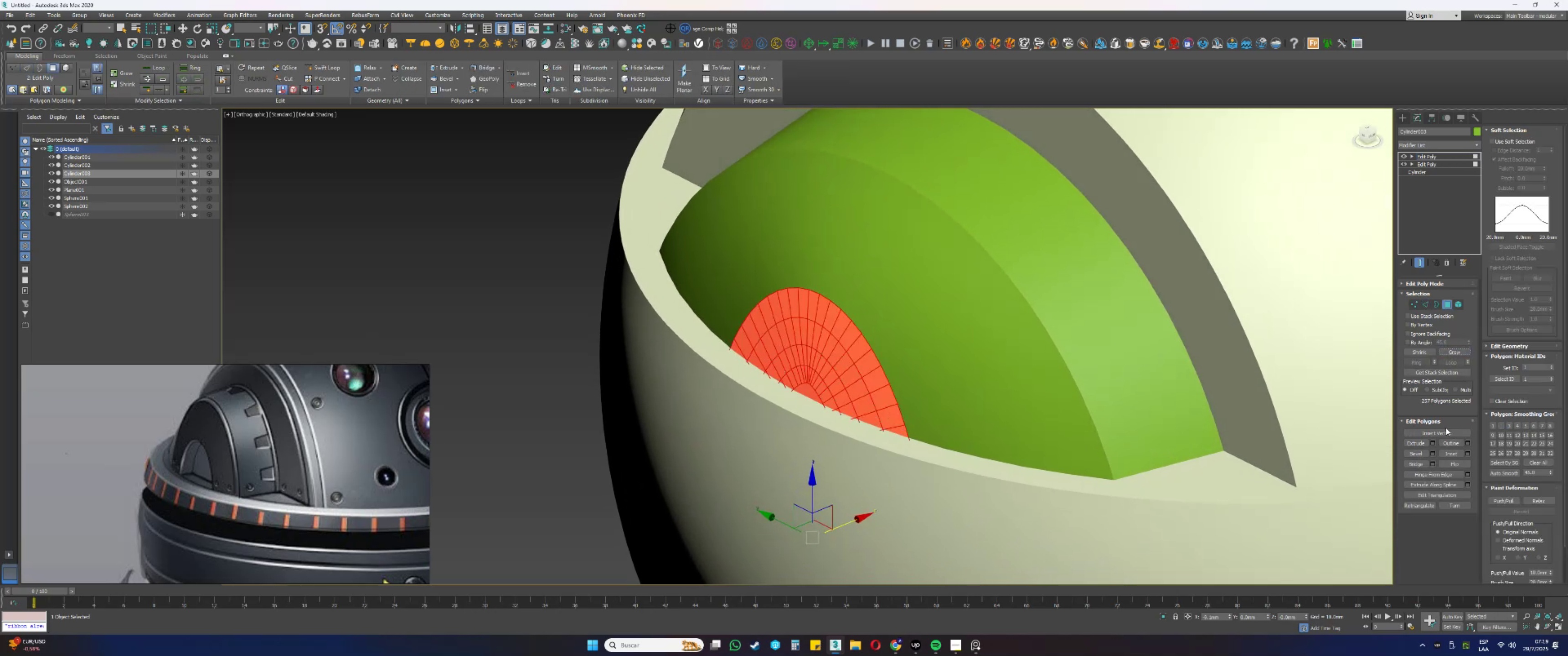 
left_click([1423, 444])
 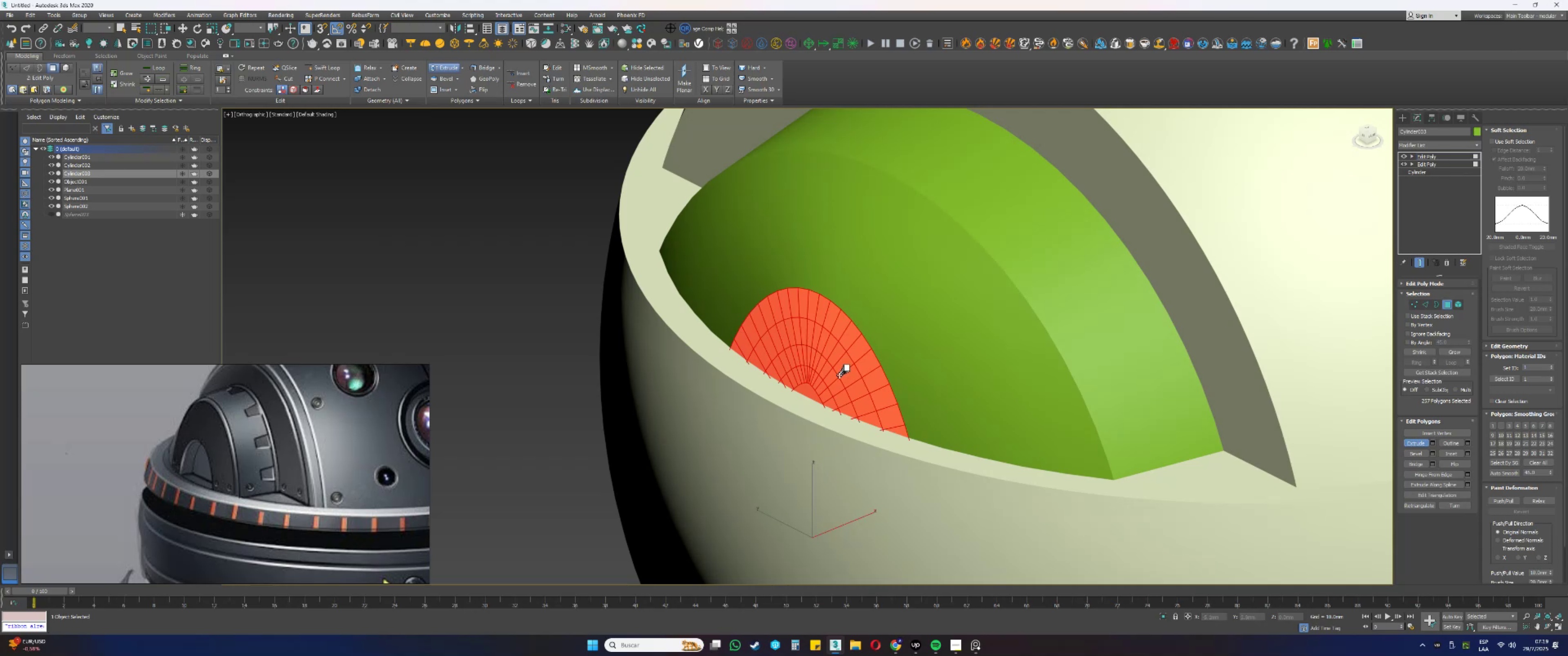 
left_click_drag(start_coordinate=[825, 351], to_coordinate=[823, 382])
 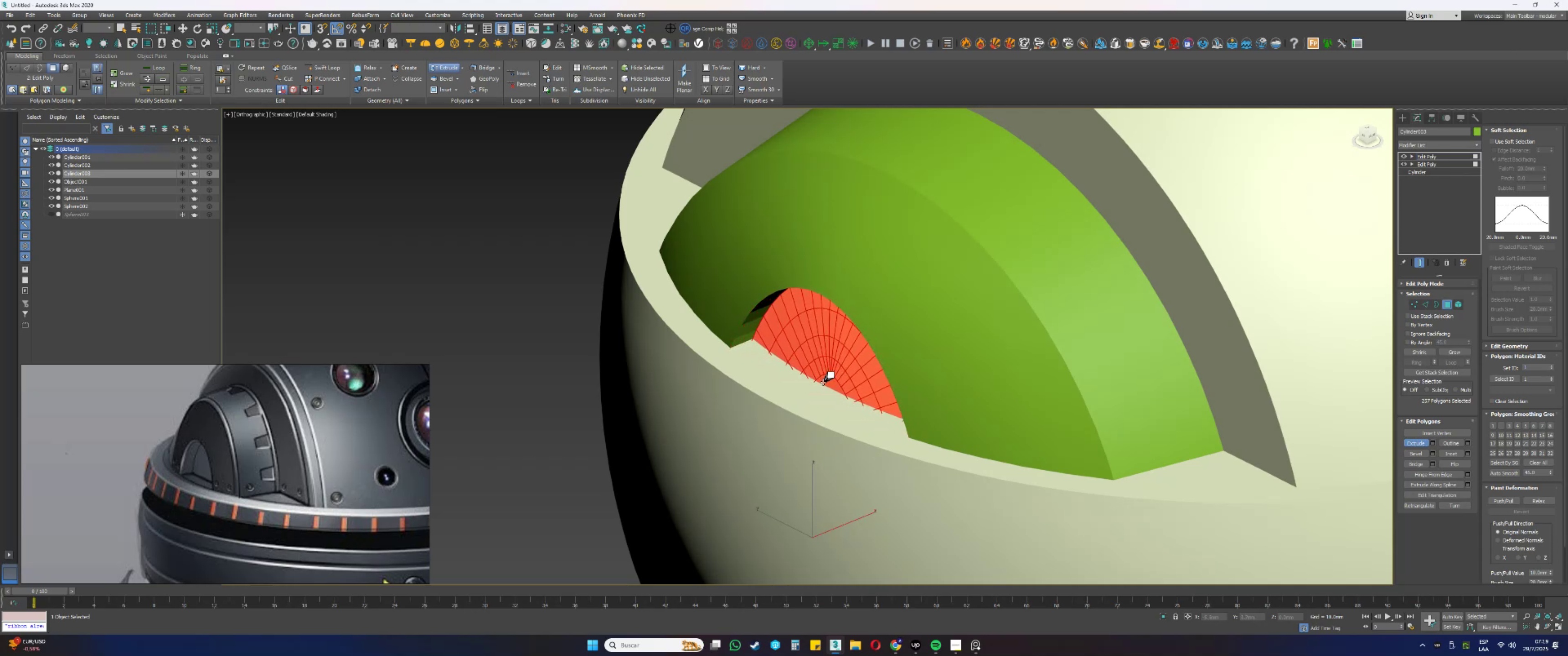 
right_click([824, 378])
 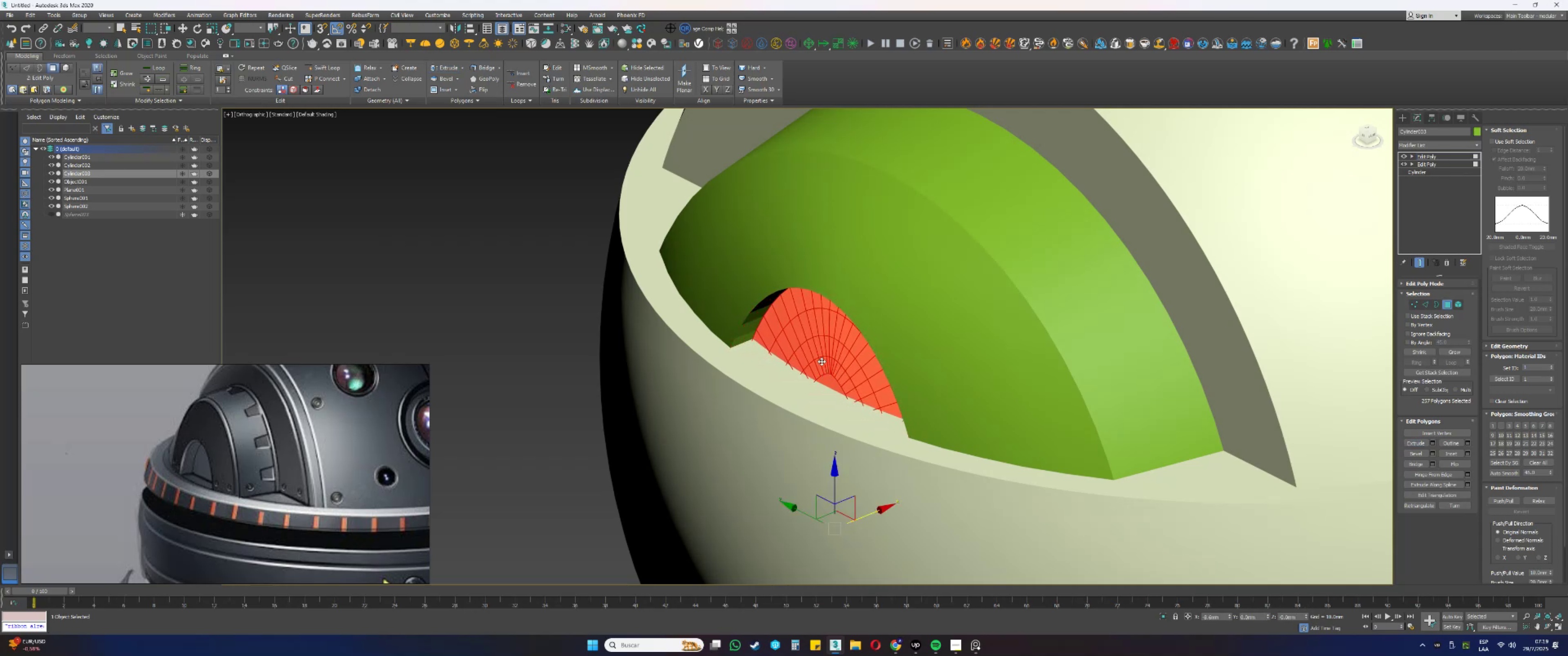 
key(F3)
 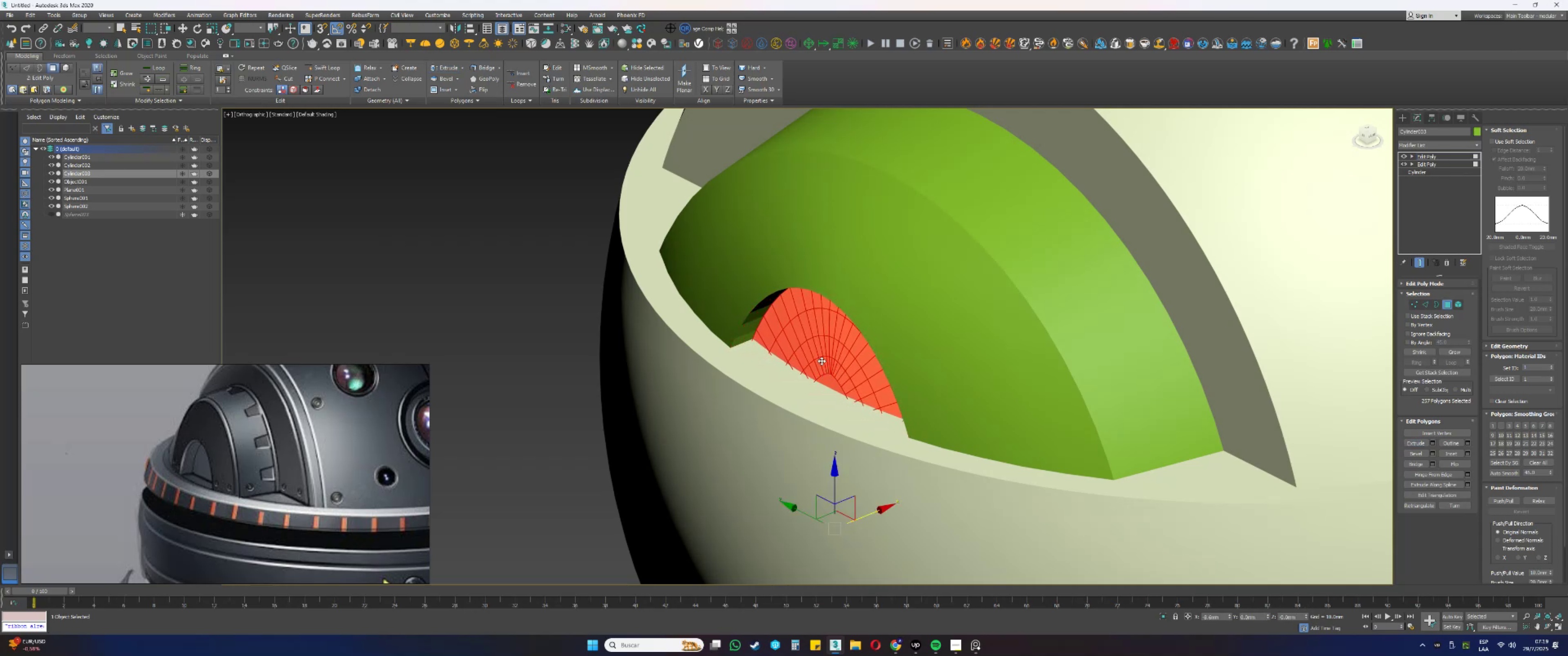 
key(F3)
 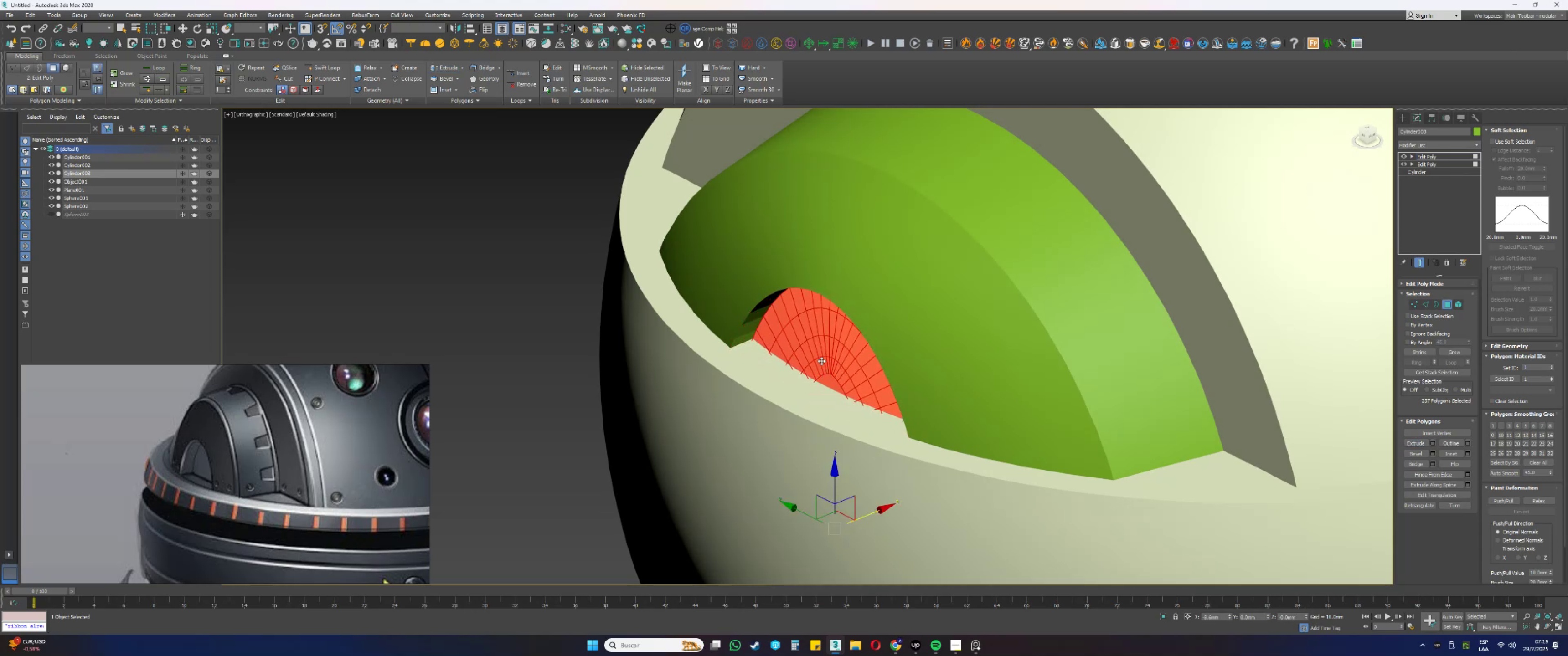 
key(F4)
 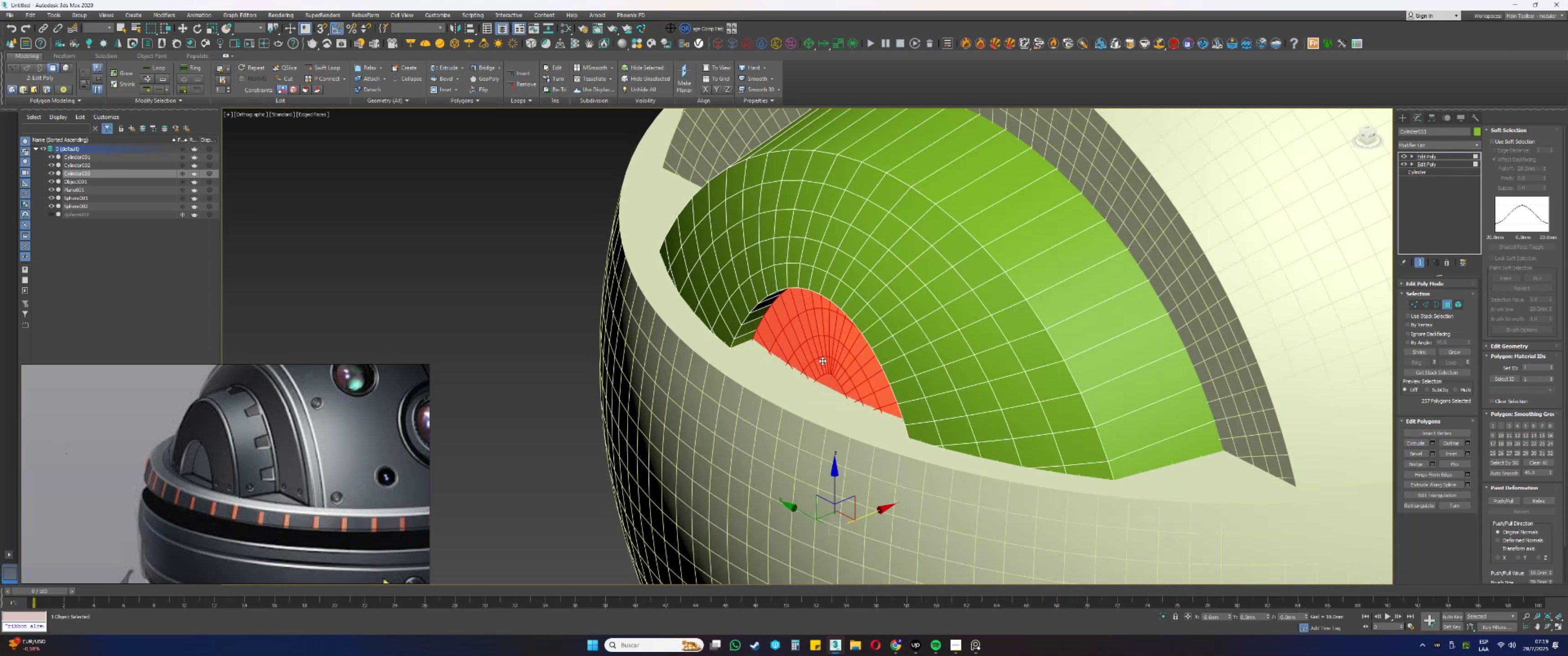 
key(4)
 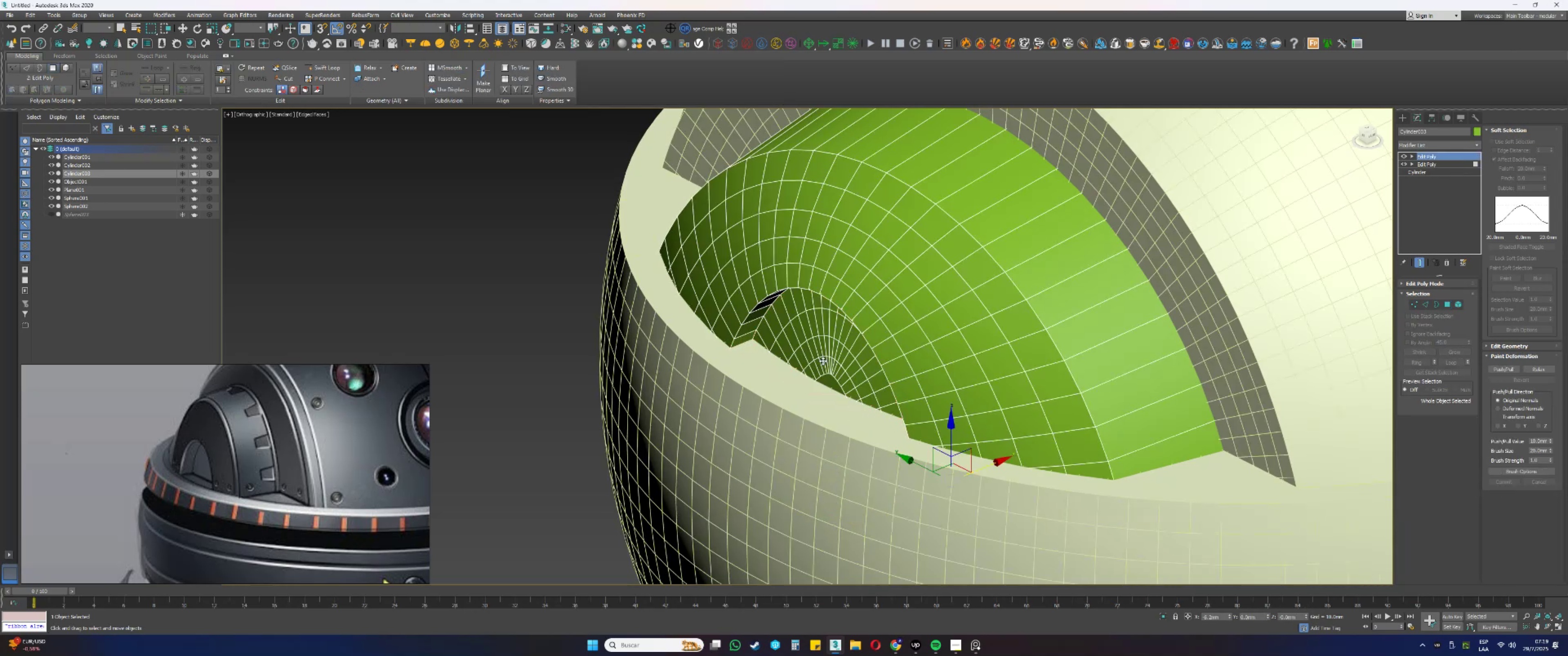 
scroll: coordinate [829, 364], scroll_direction: down, amount: 2.0
 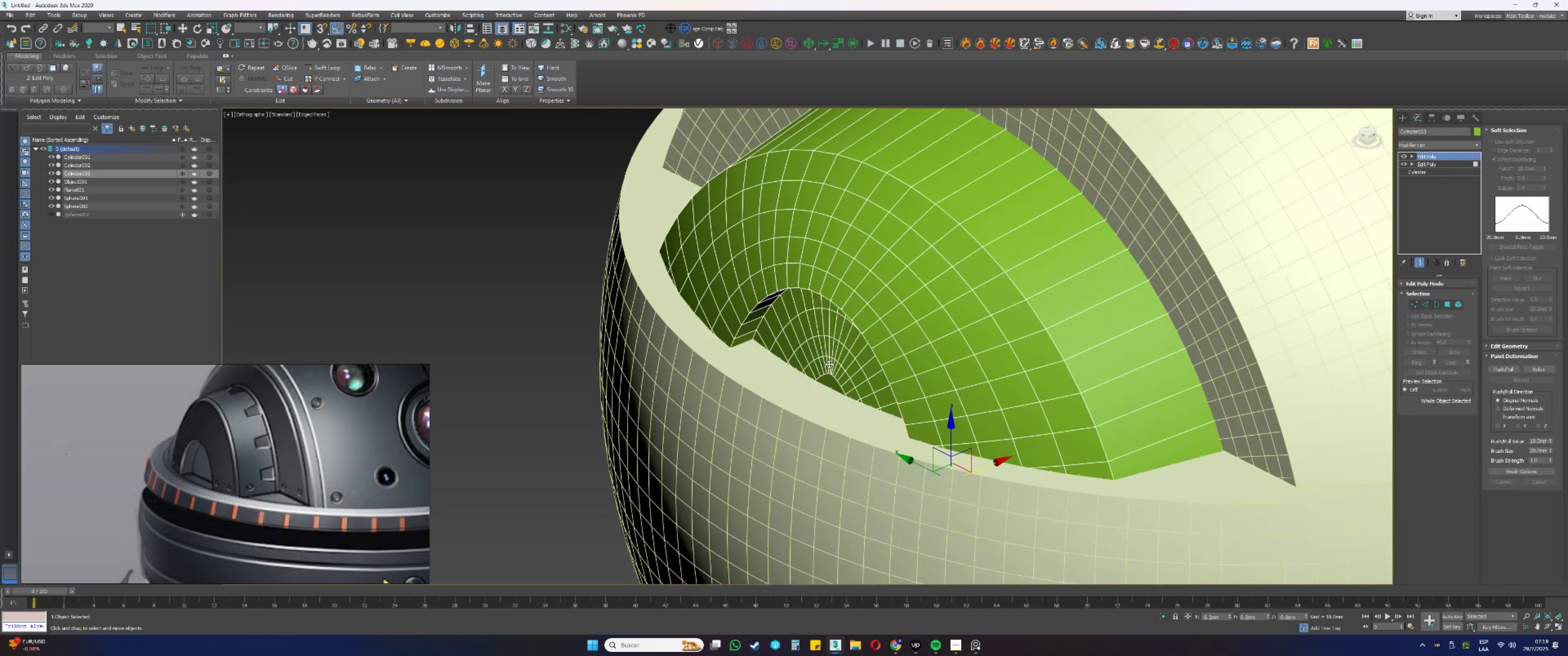 
hold_key(key=AltLeft, duration=0.31)
 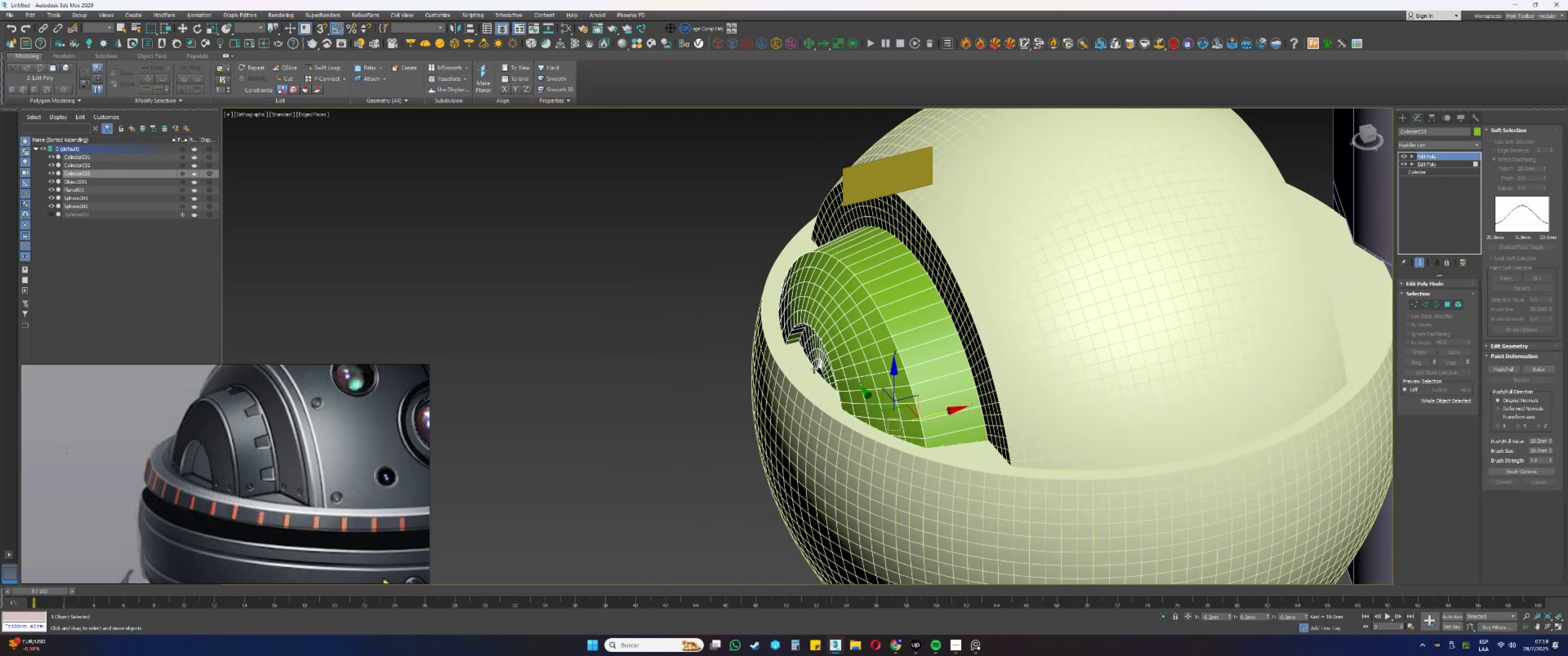 
key(F3)
 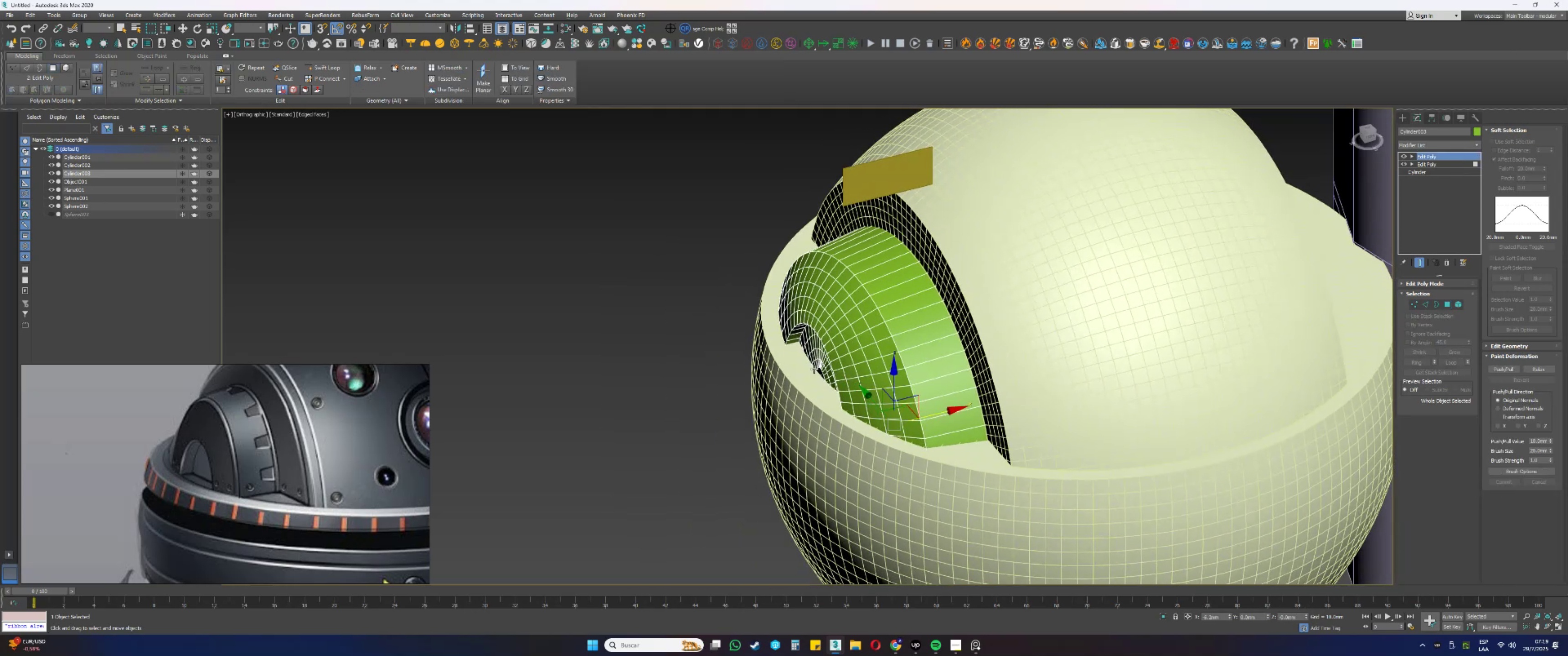 
key(F3)
 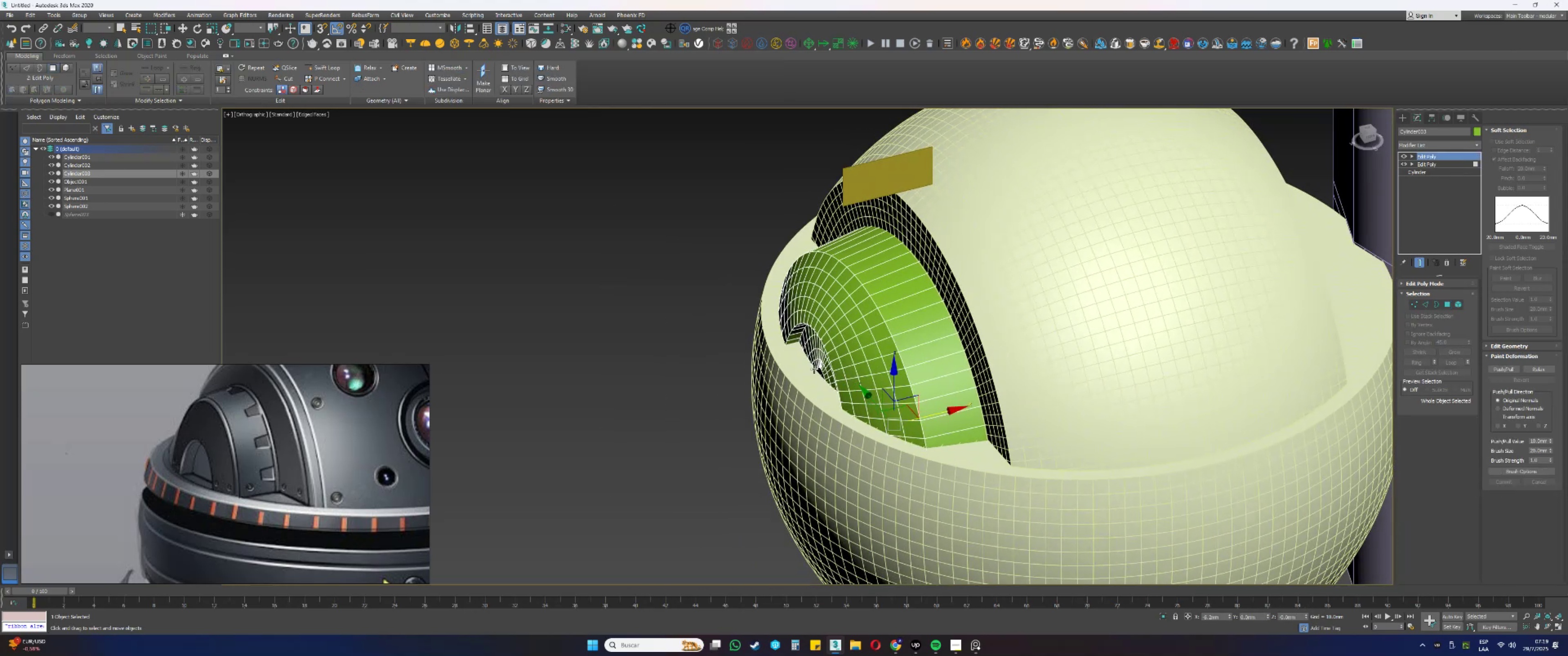 
key(F4)
 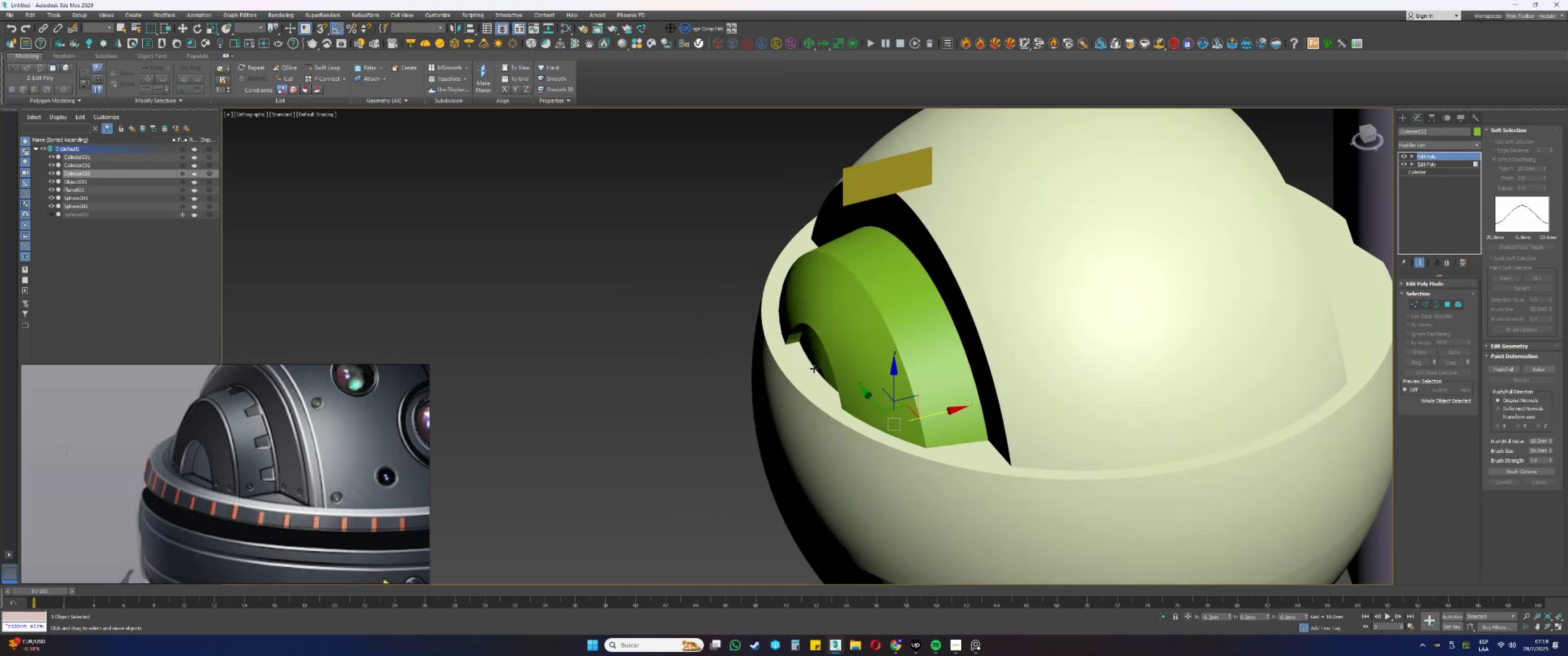 
scroll: coordinate [819, 364], scroll_direction: up, amount: 2.0
 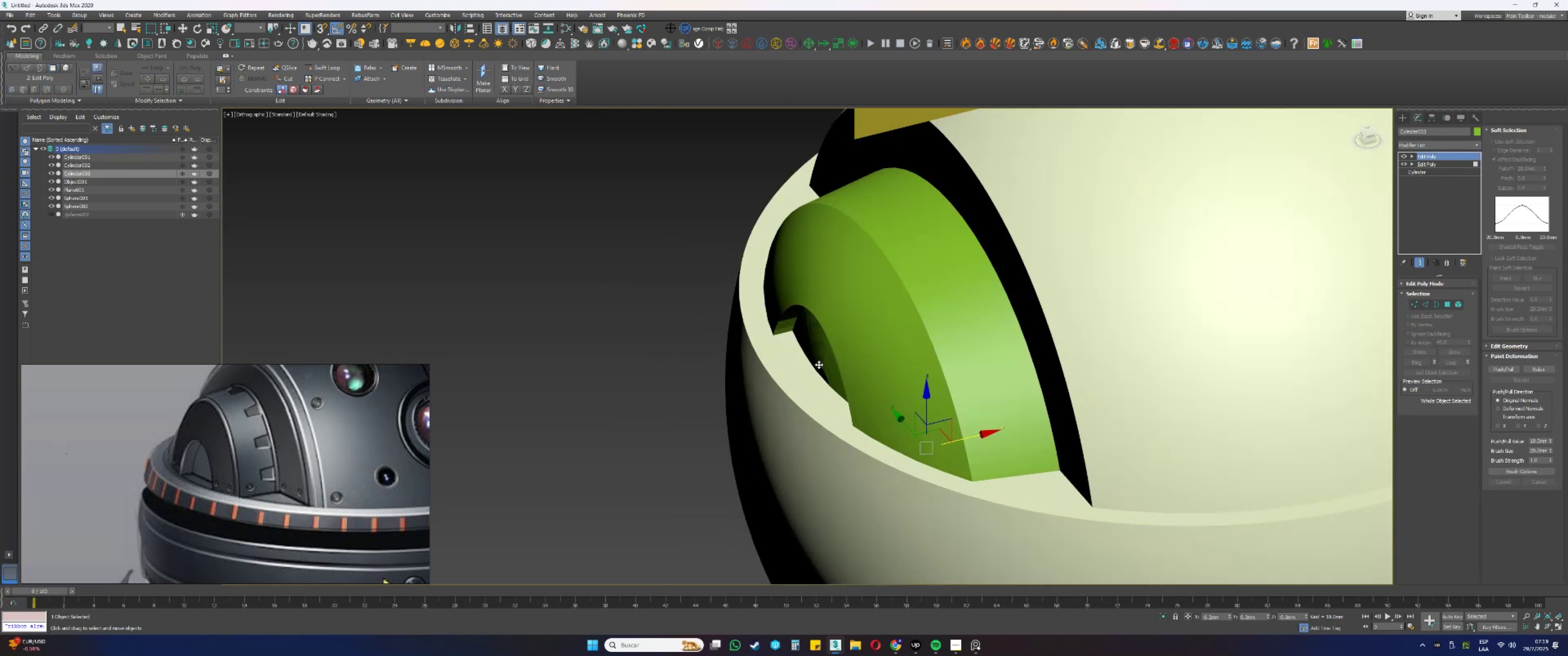 
hold_key(key=AltLeft, duration=1.5)
 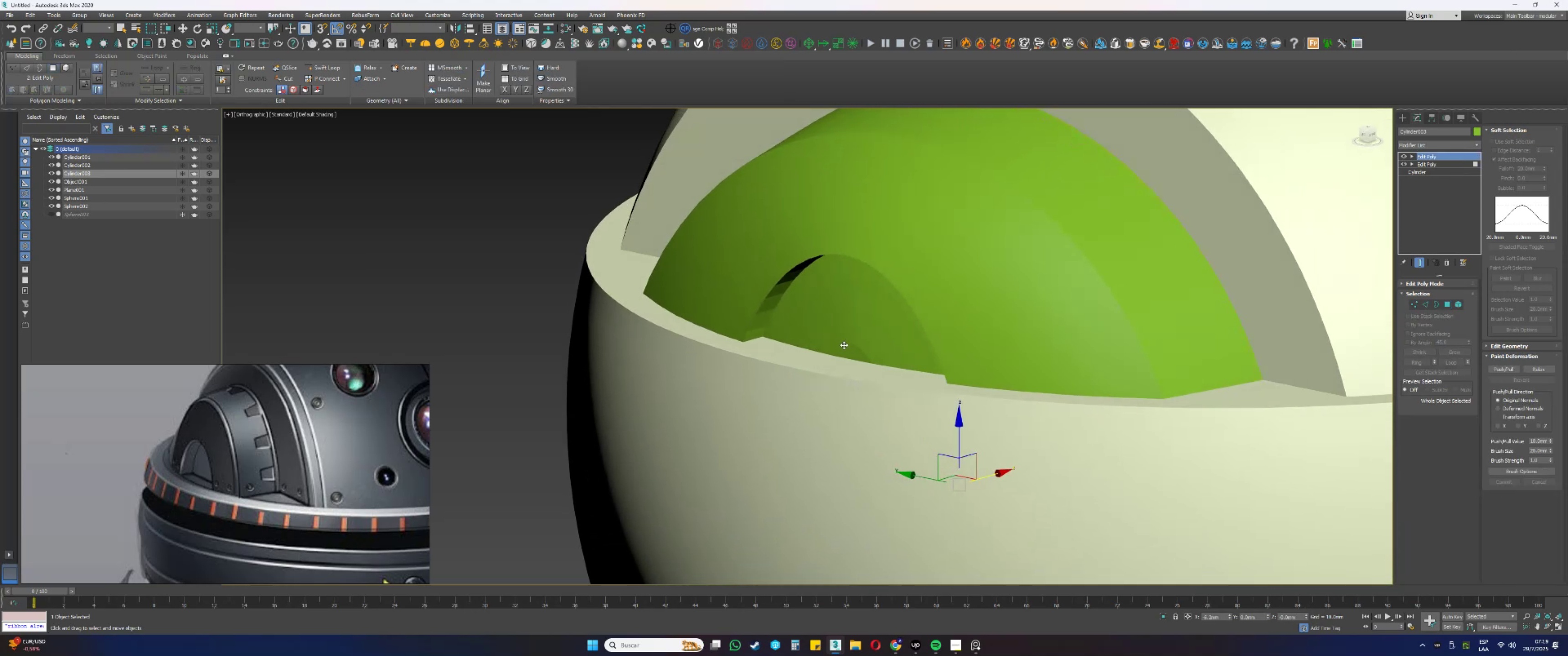 
hold_key(key=AltLeft, duration=0.33)
 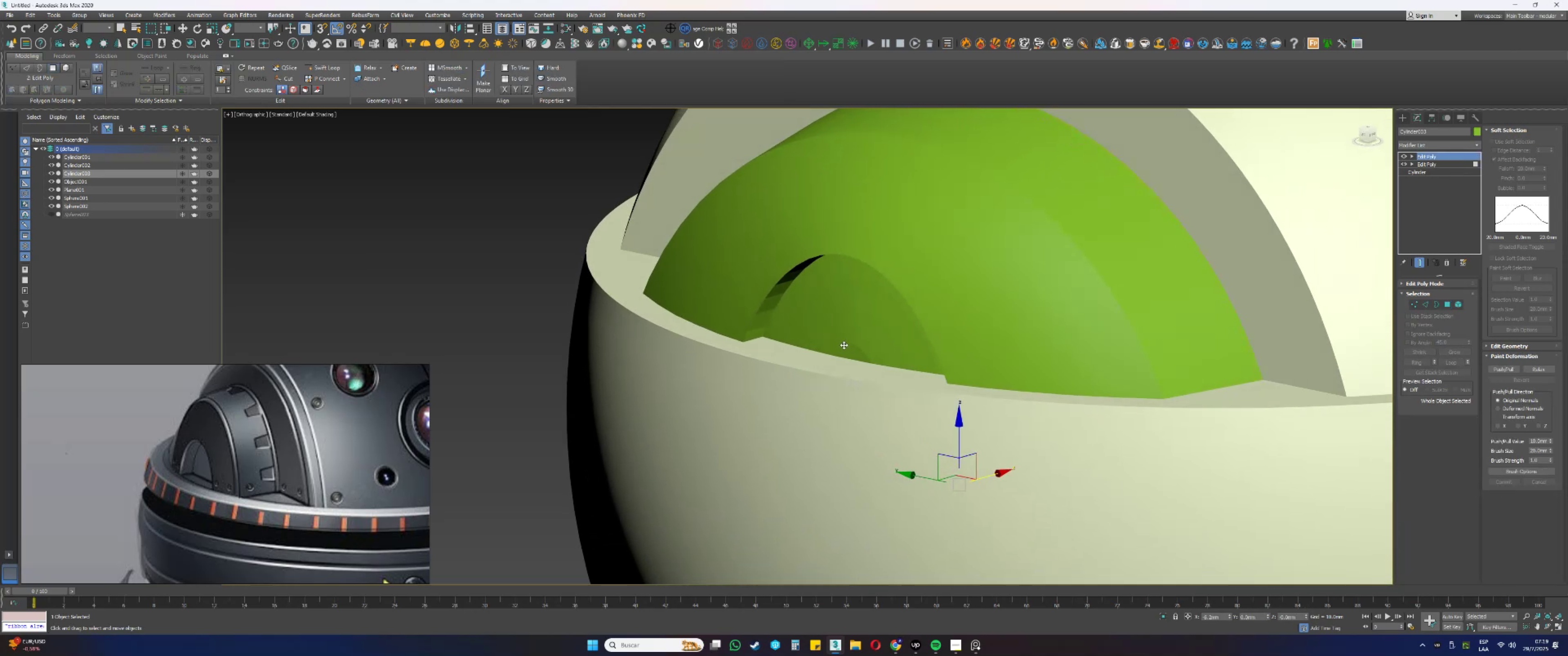 
key(F4)
 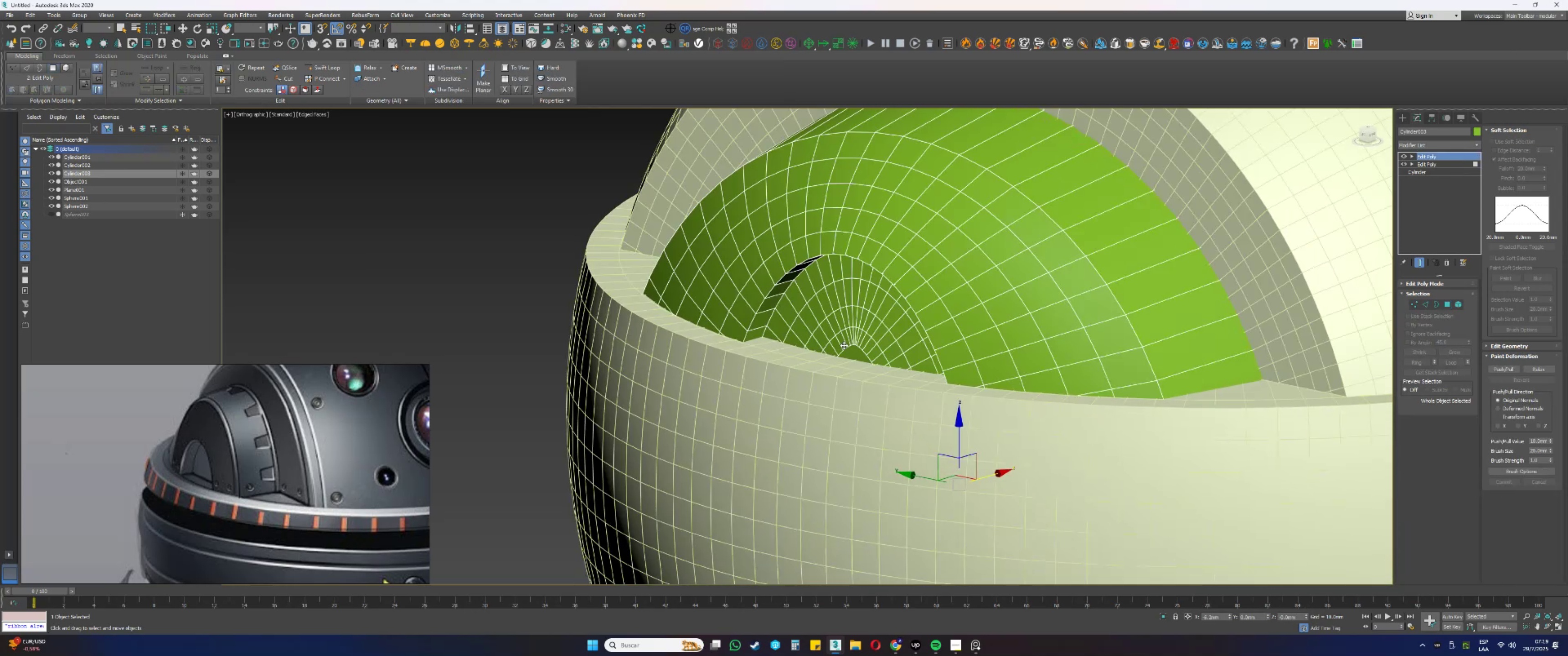 
key(4)
 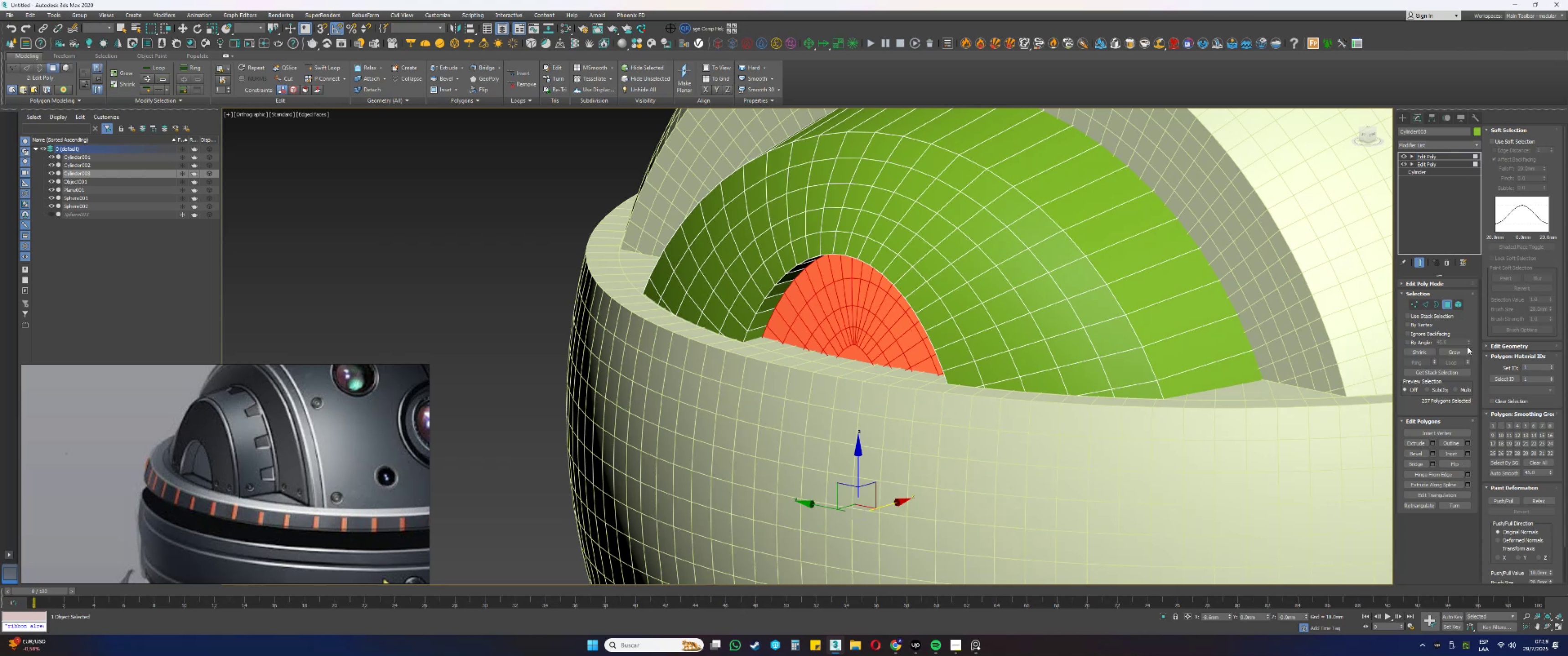 
wait(10.12)
 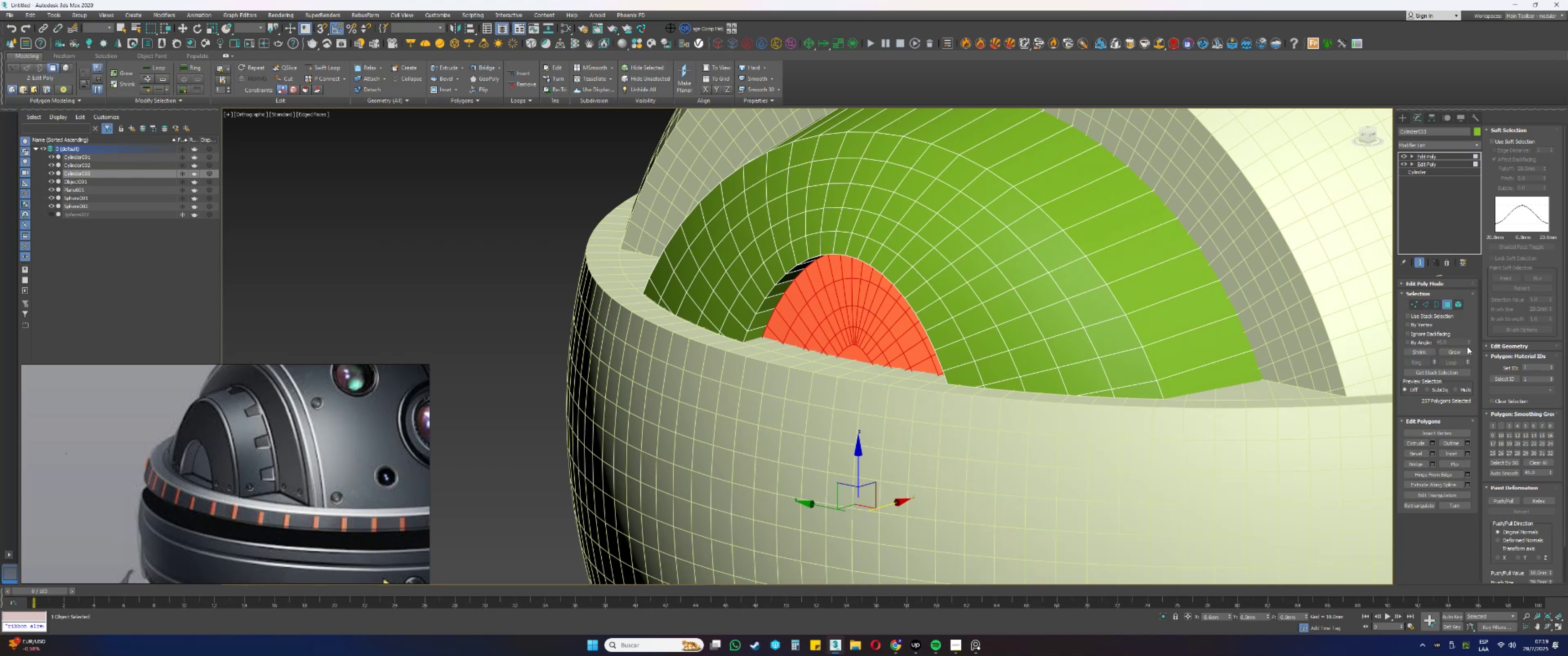 
left_click([1426, 528])
 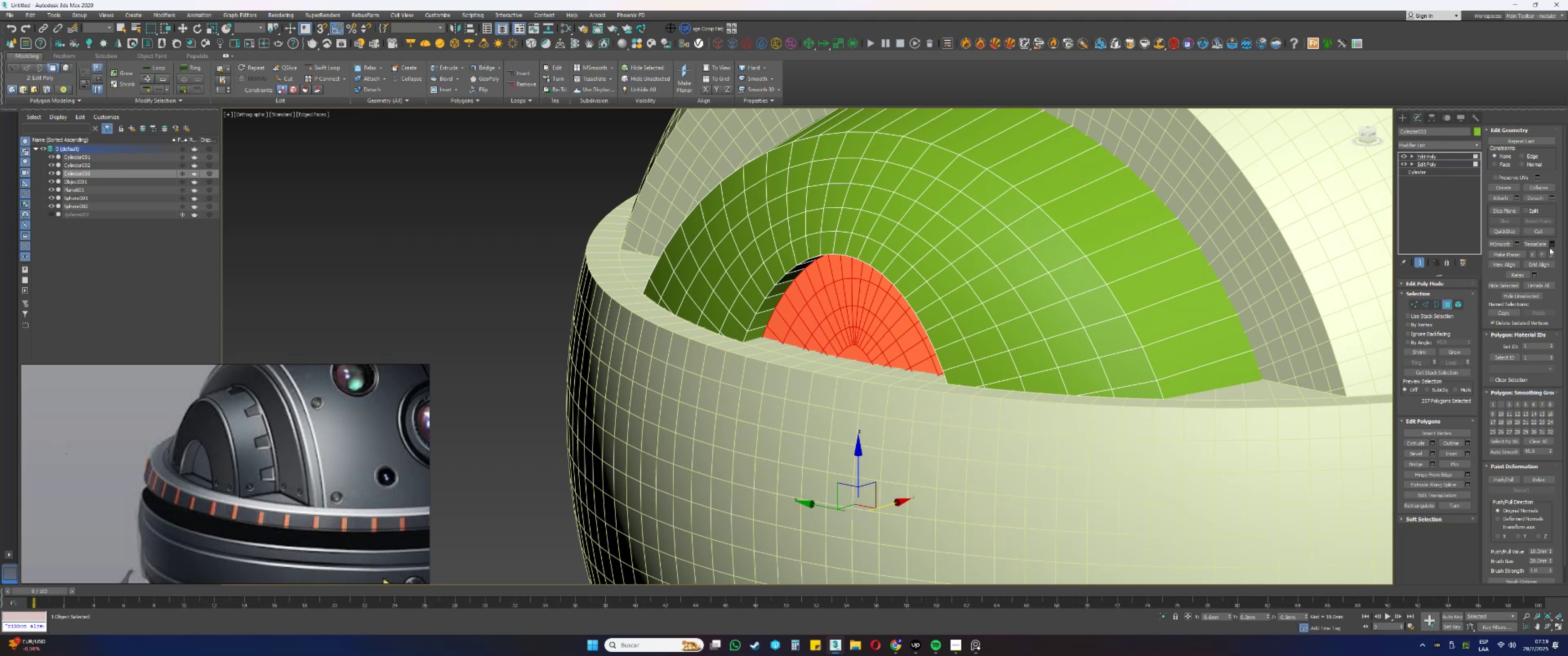 
left_click([1552, 252])
 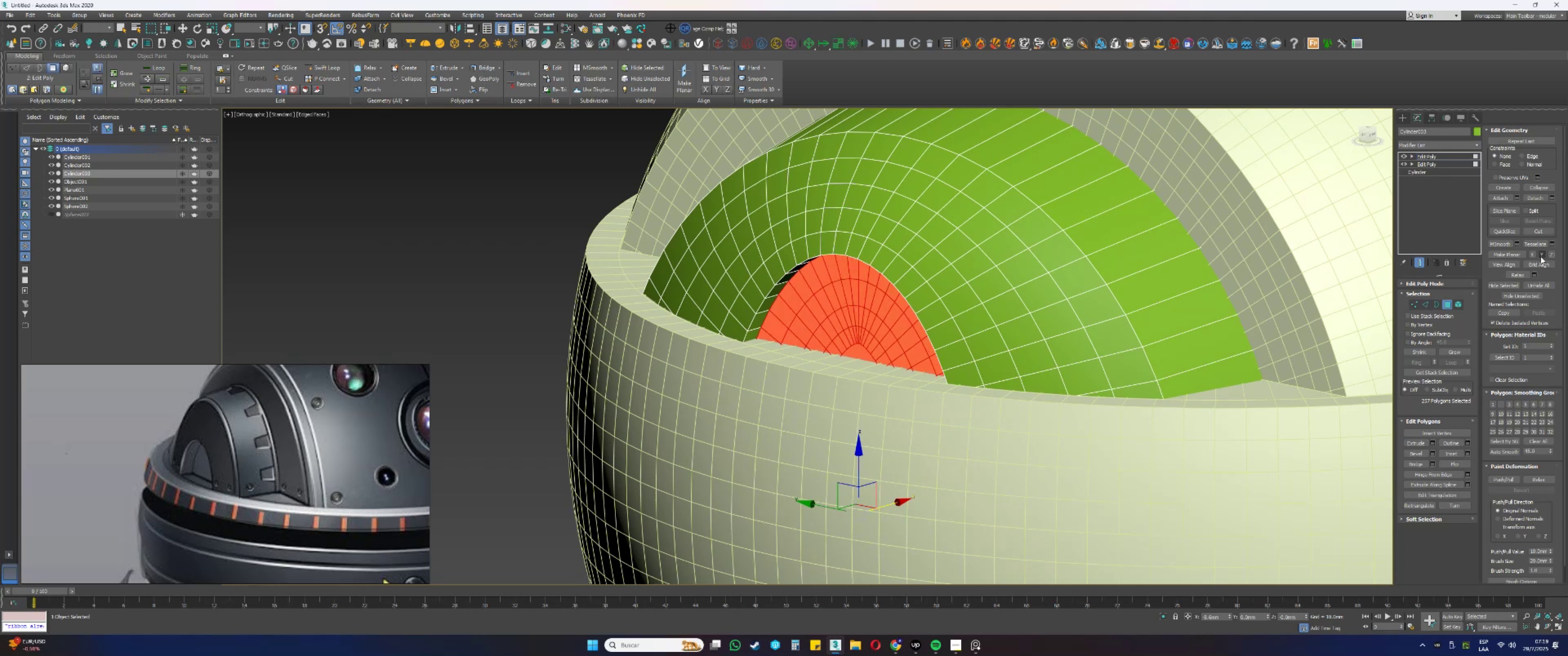 
hold_key(key=AltLeft, duration=1.52)
 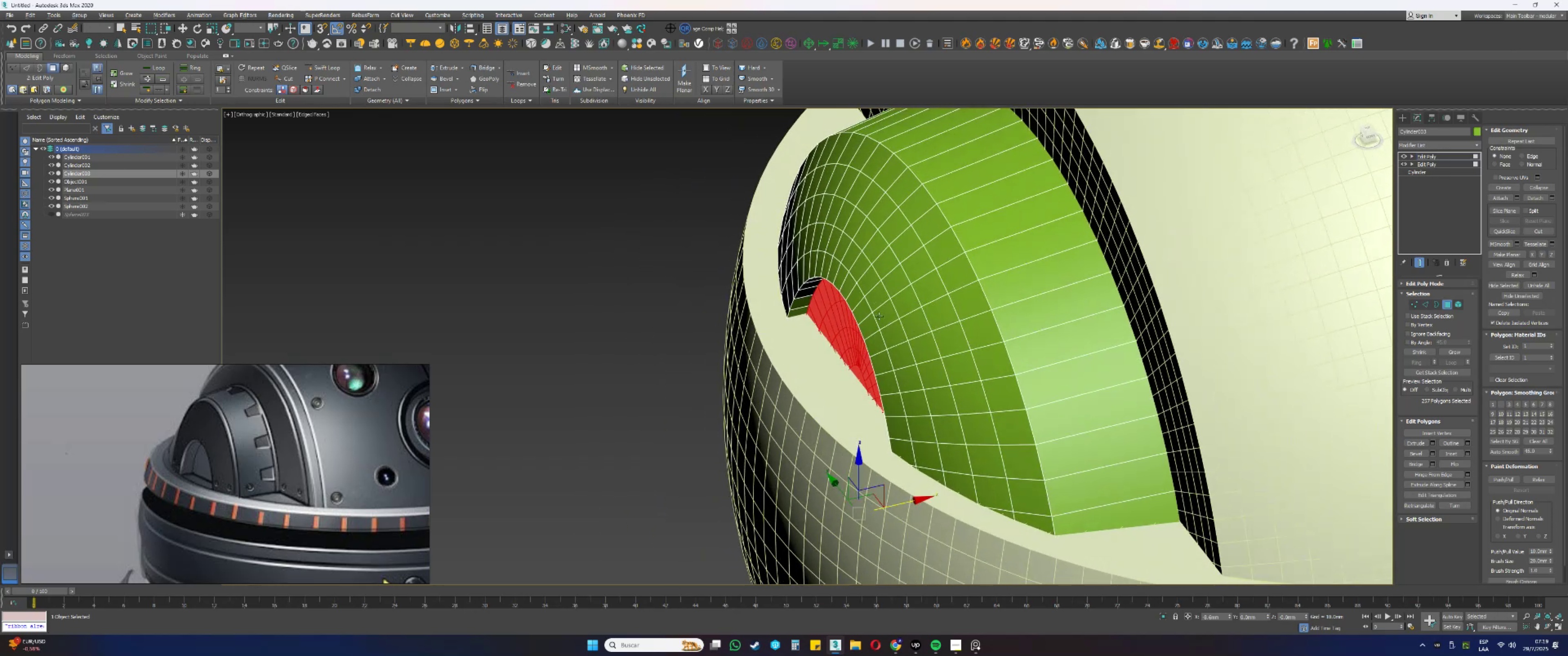 
hold_key(key=AltLeft, duration=1.52)
 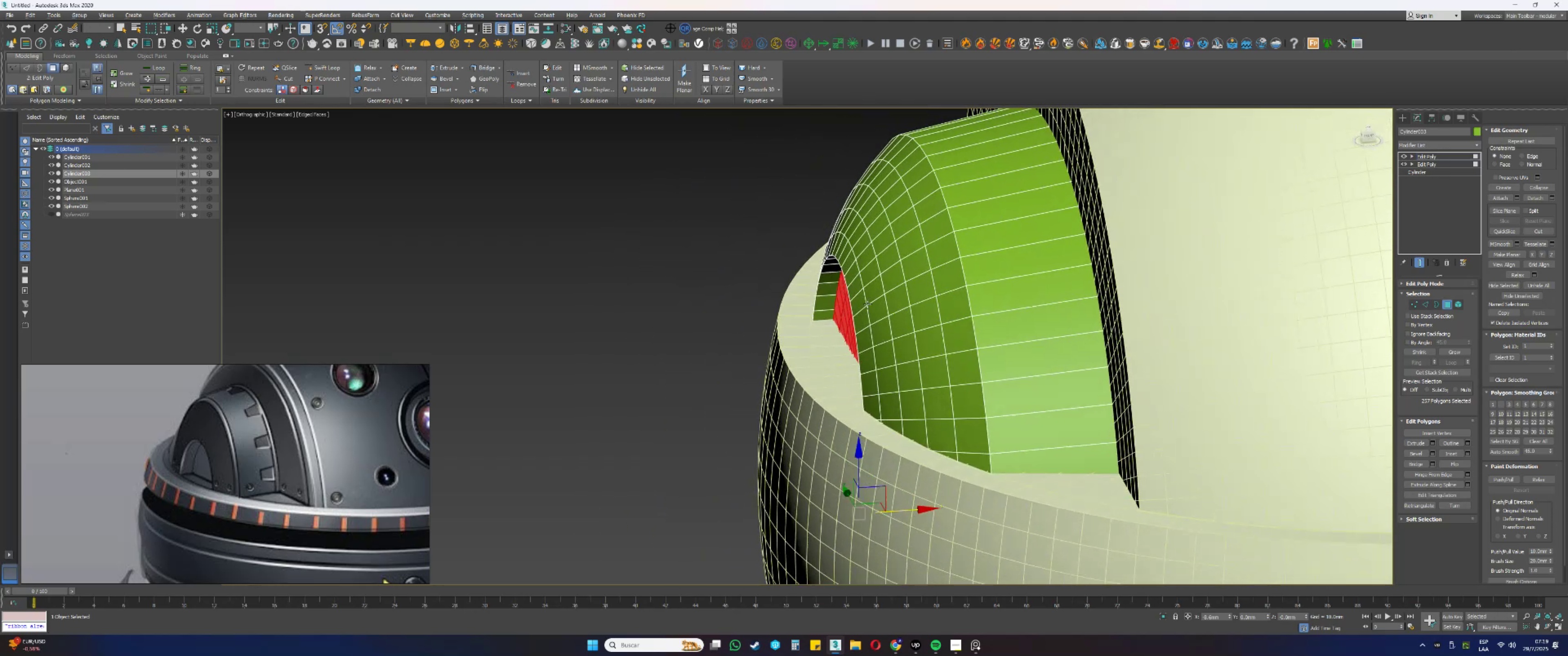 
hold_key(key=AltLeft, duration=1.52)
 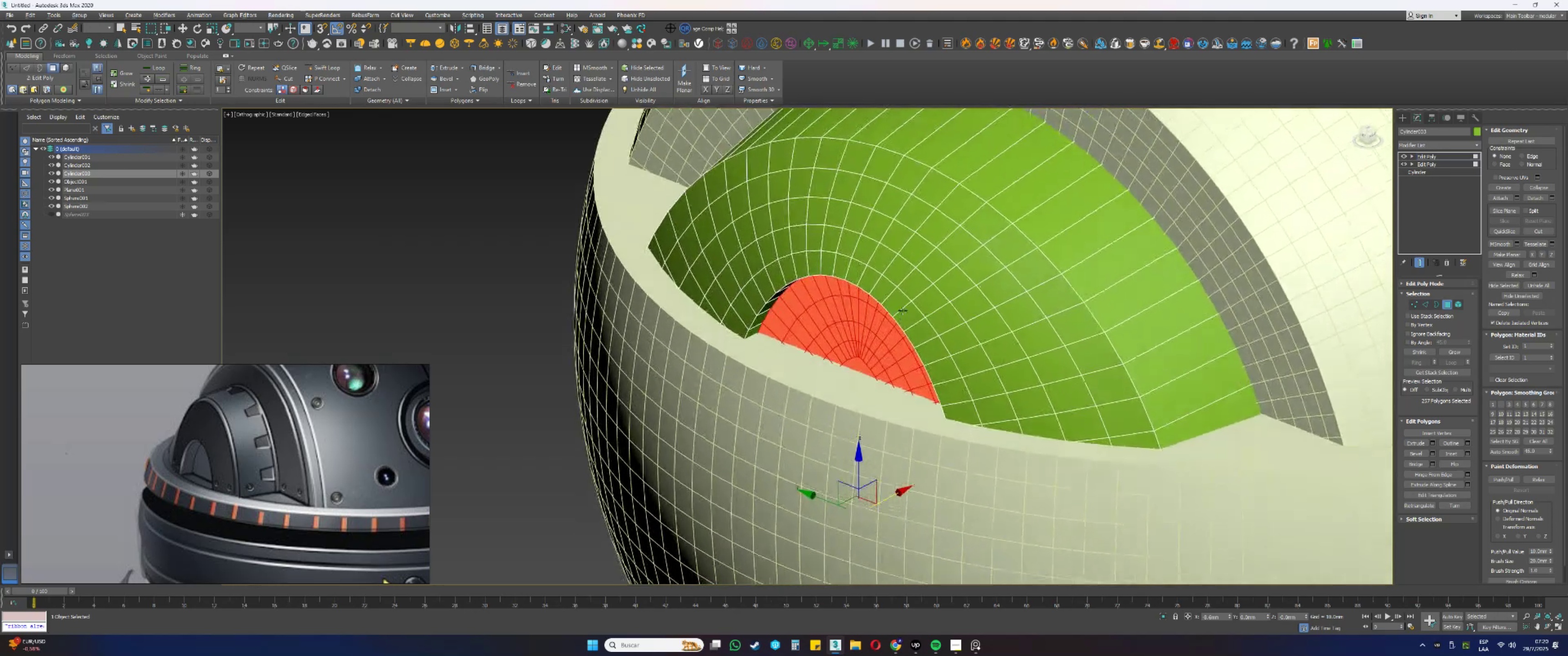 
hold_key(key=AltLeft, duration=0.48)
 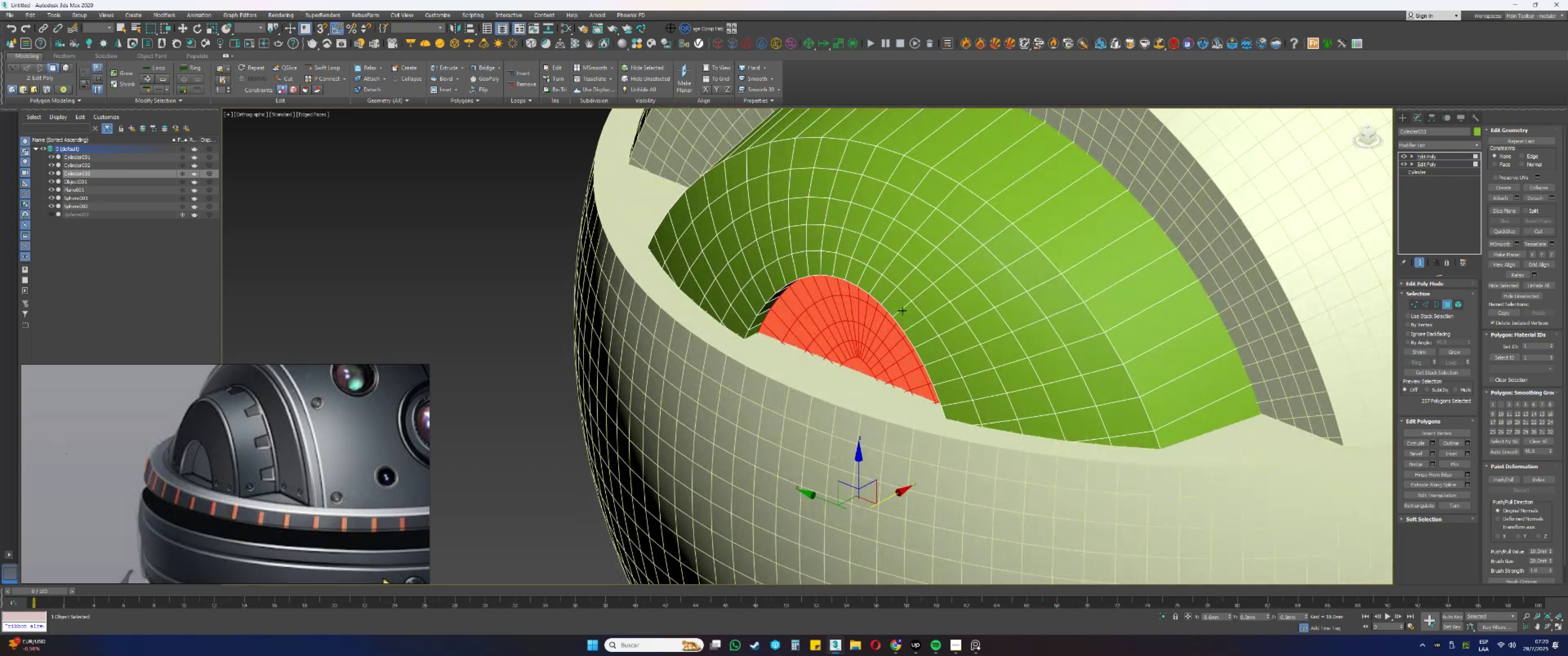 
type(4[F3][F3][F4][F4]fz[F3])
 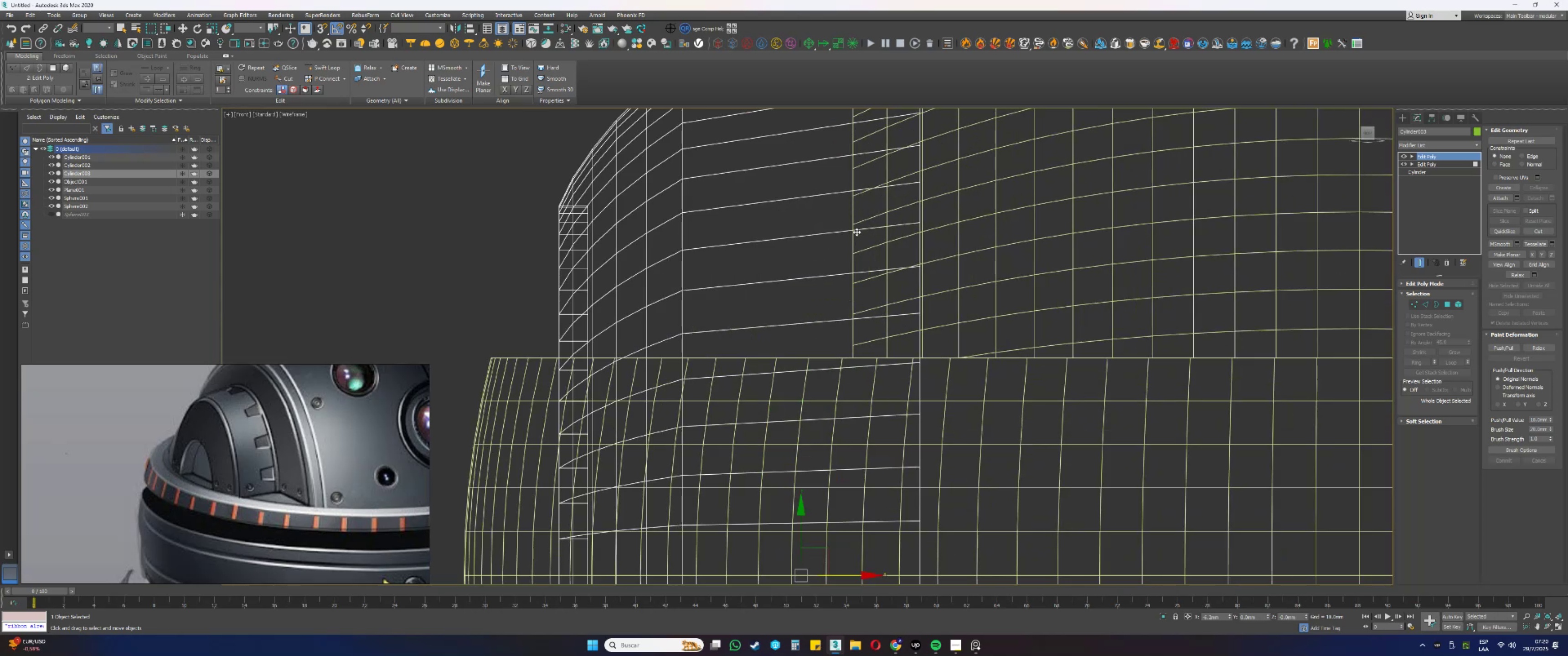 
scroll: coordinate [902, 311], scroll_direction: down, amount: 3.0
 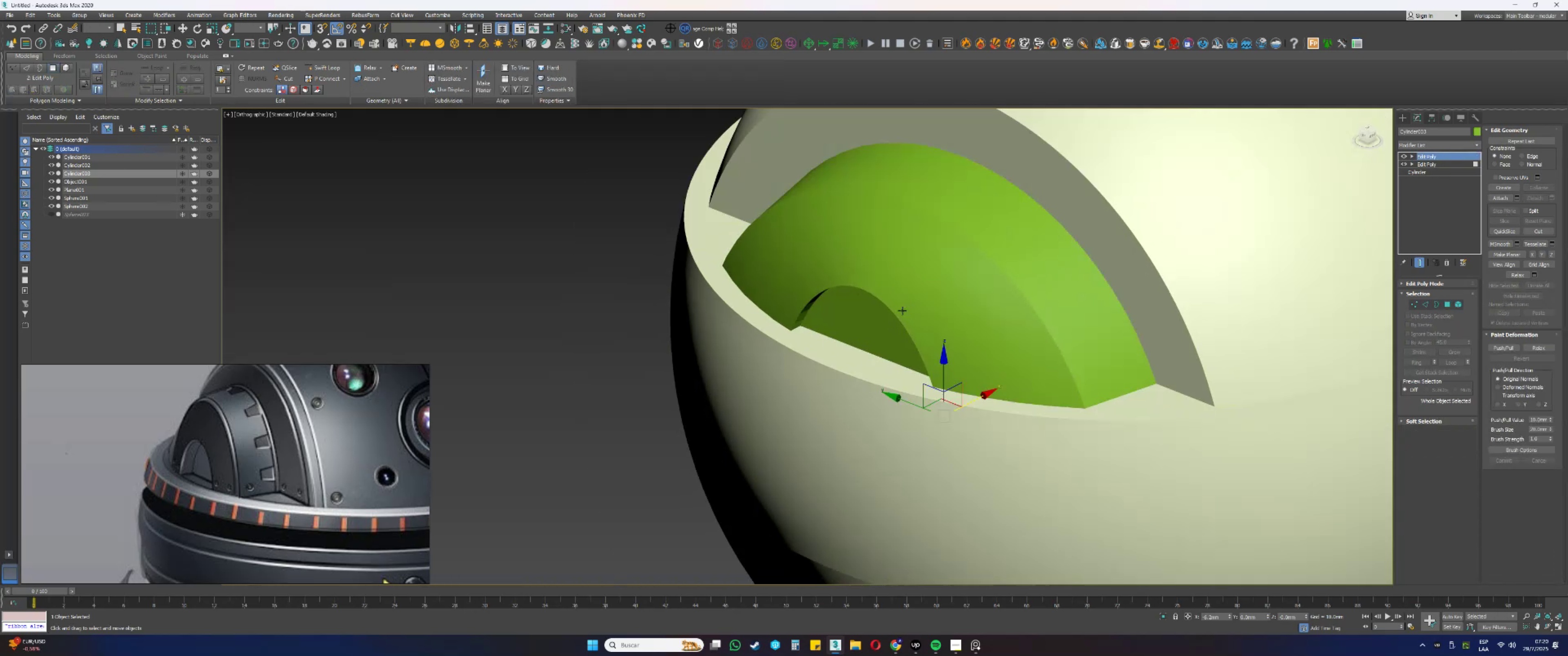 
hold_key(key=AltLeft, duration=0.44)
 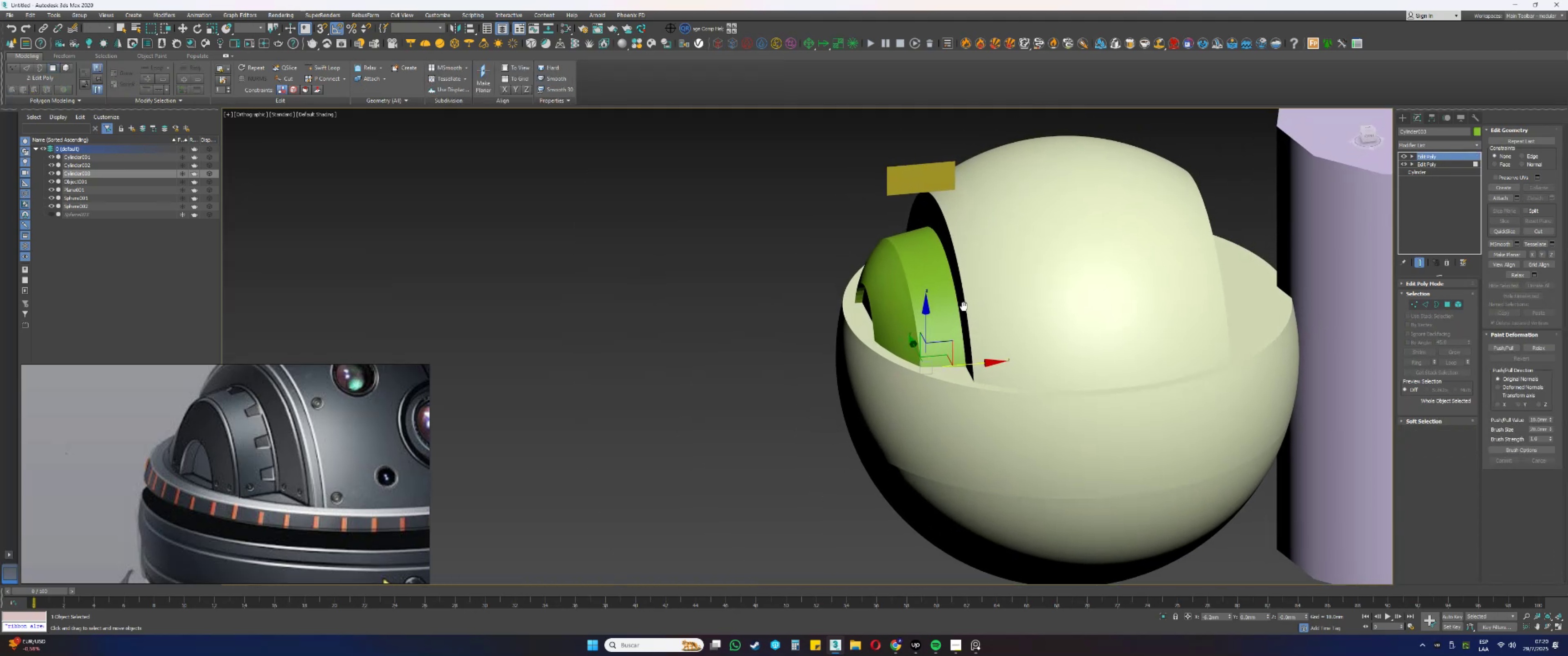 
hold_key(key=AltLeft, duration=0.41)
 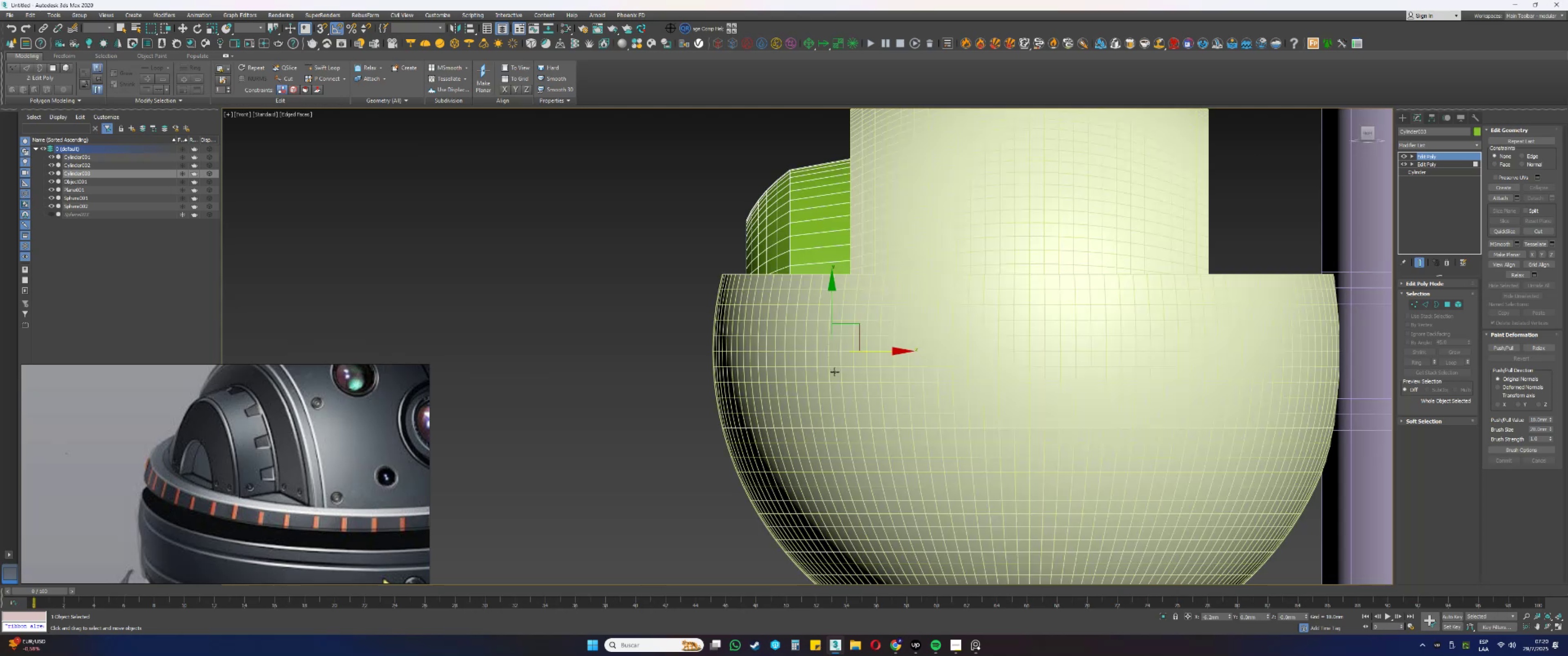 
scroll: coordinate [851, 229], scroll_direction: up, amount: 3.0
 